 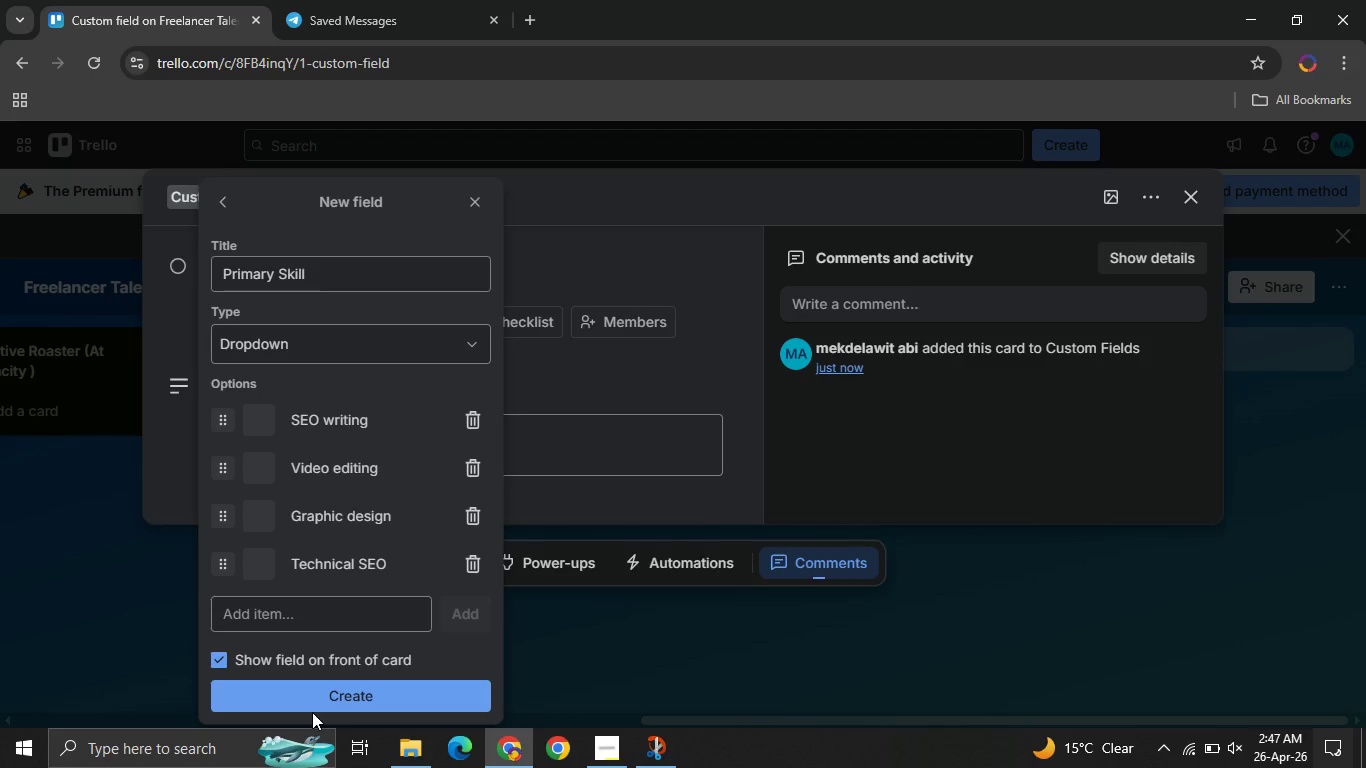 
left_click([294, 695])
 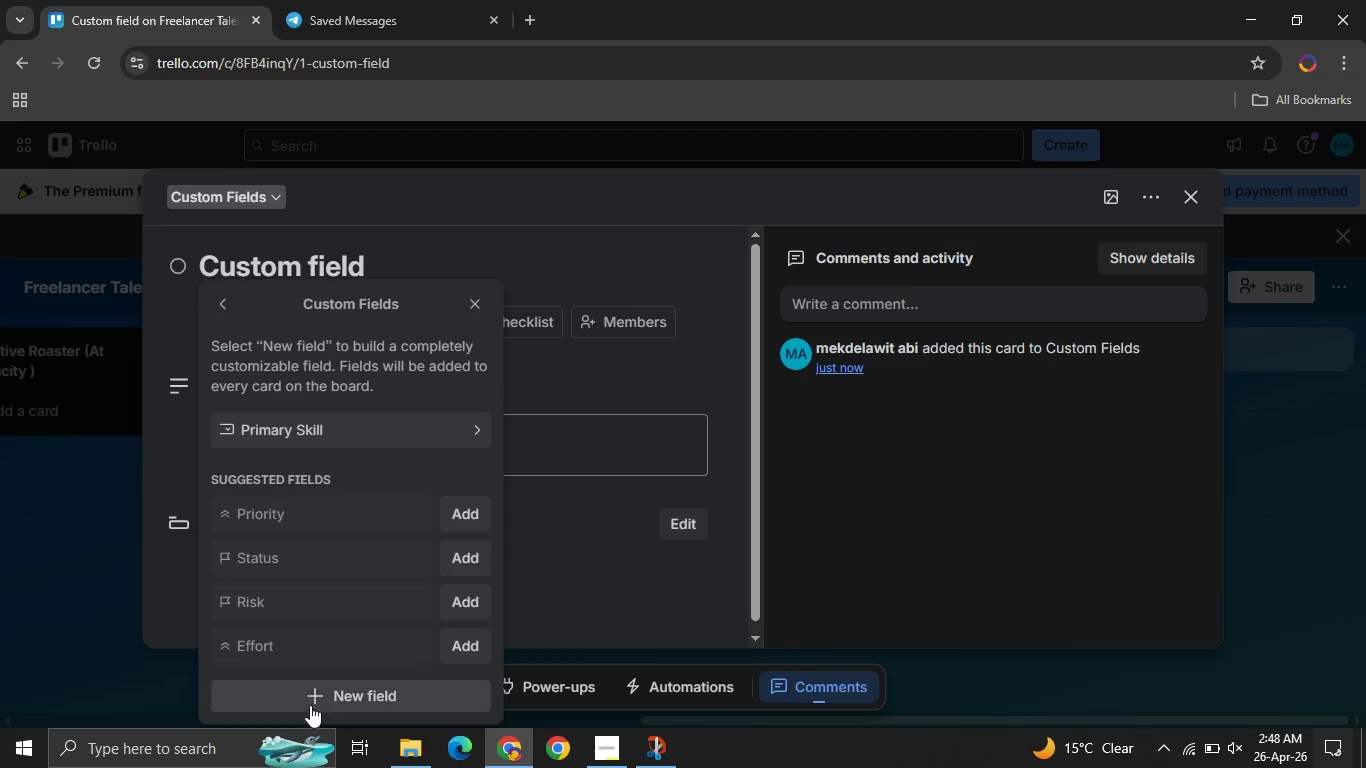 
wait(5.47)
 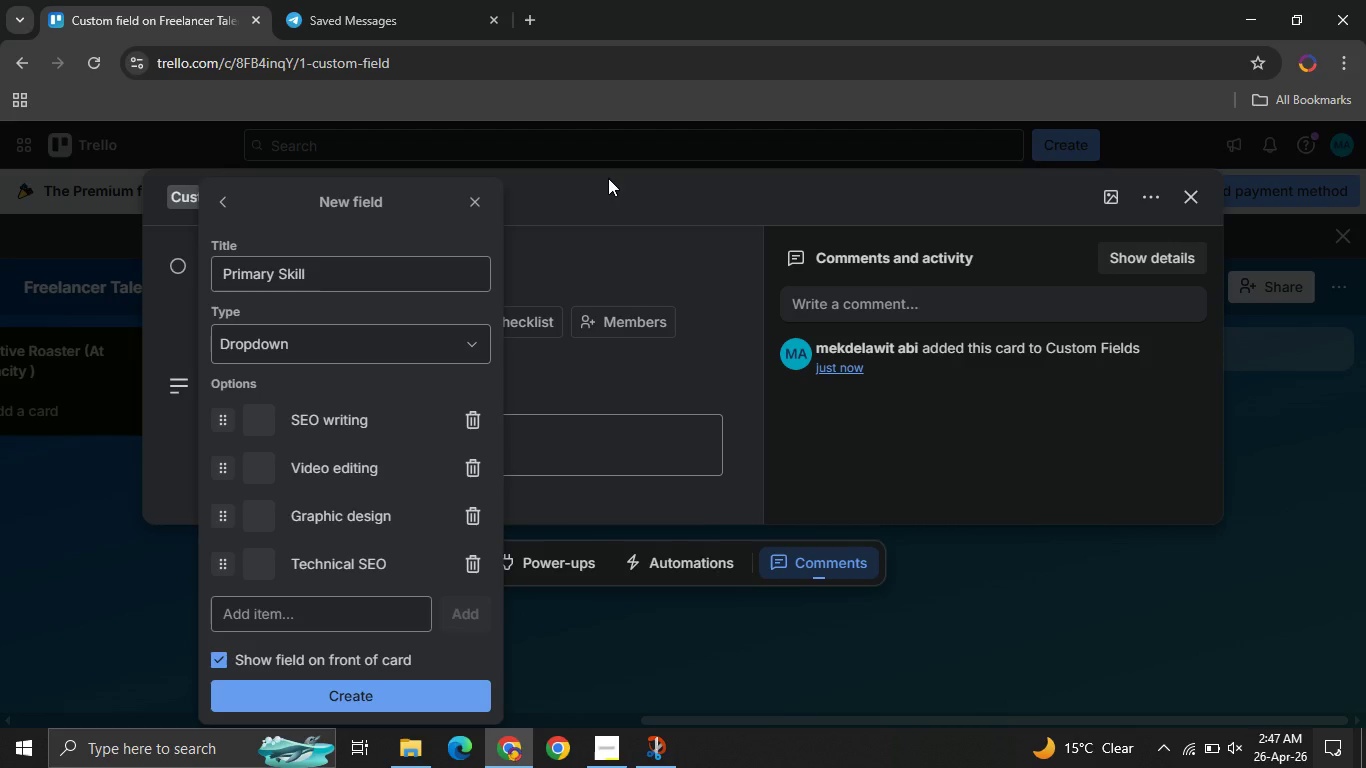 
left_click([310, 705])
 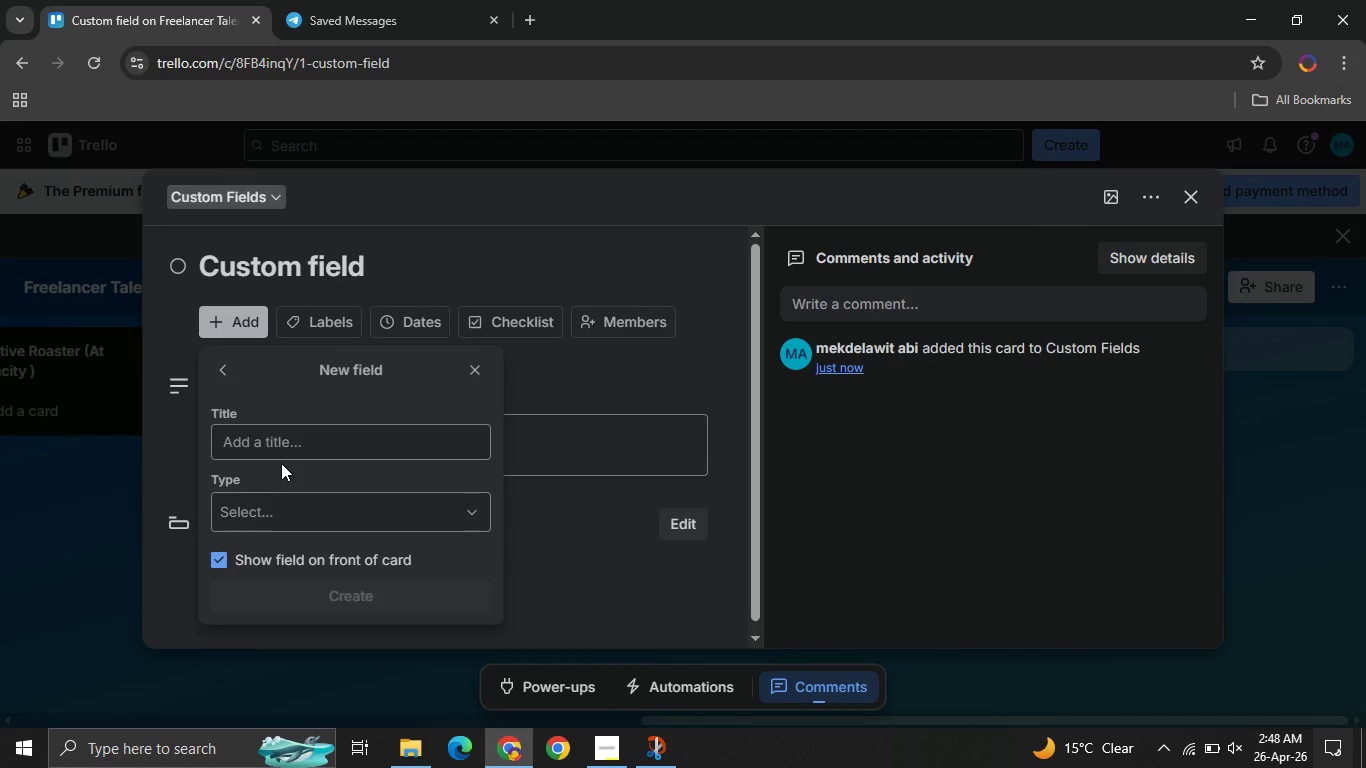 
left_click([261, 442])
 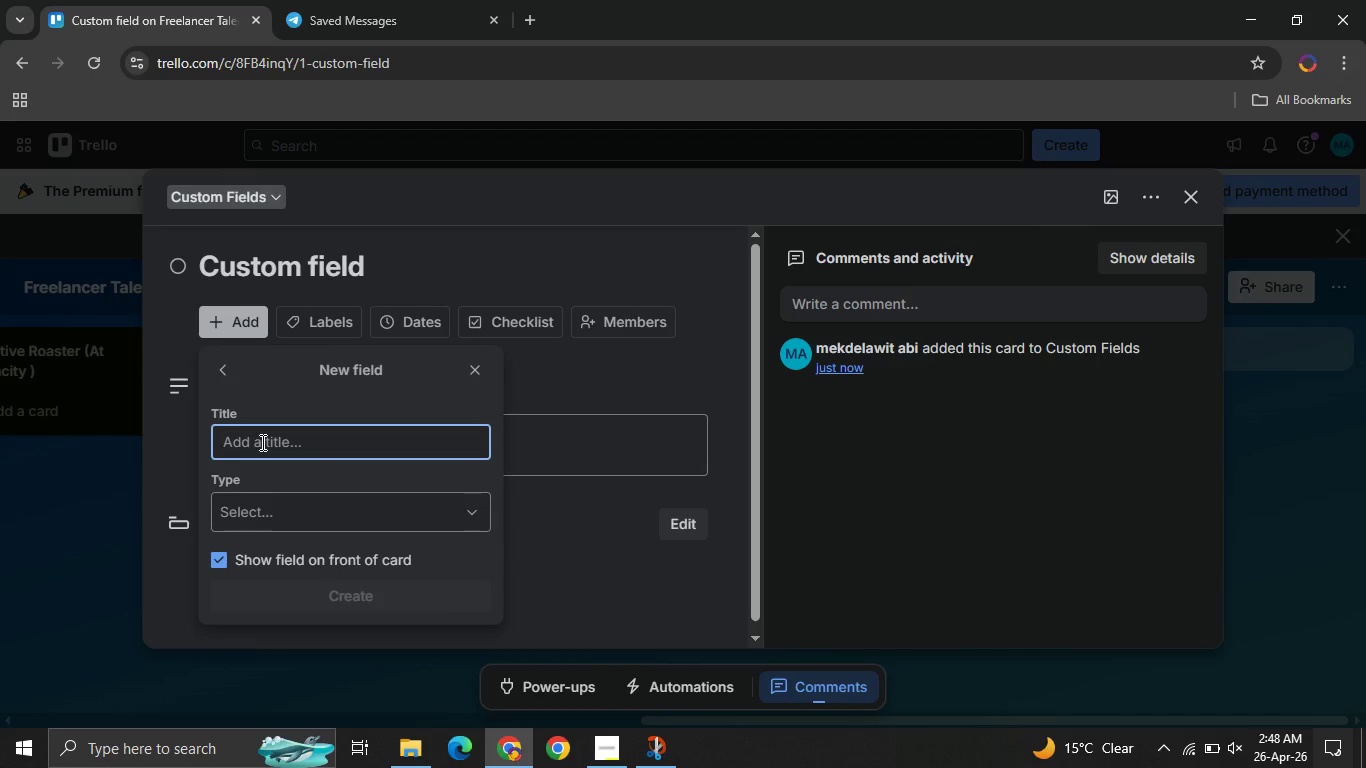 
type(s)
key(Backspace)
type(Standard hourly rate)
 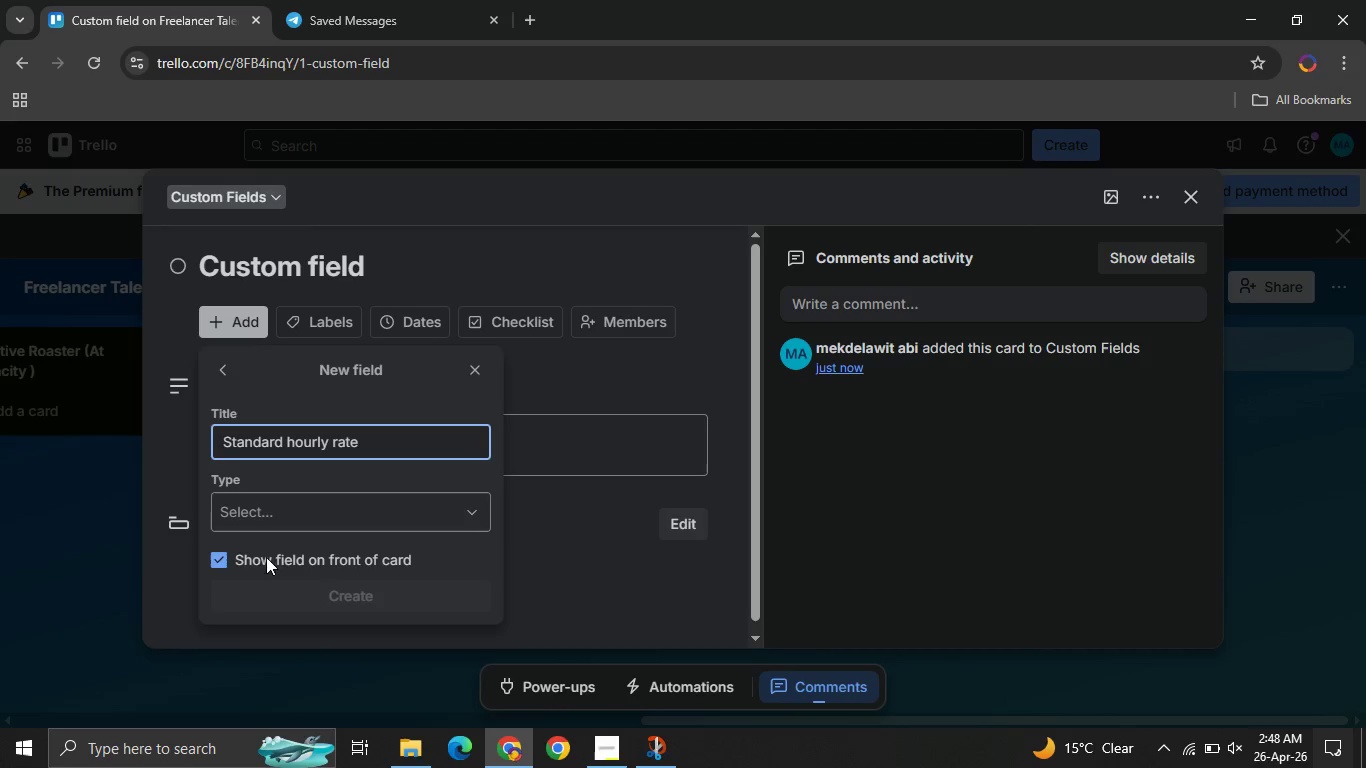 
left_click([278, 518])
 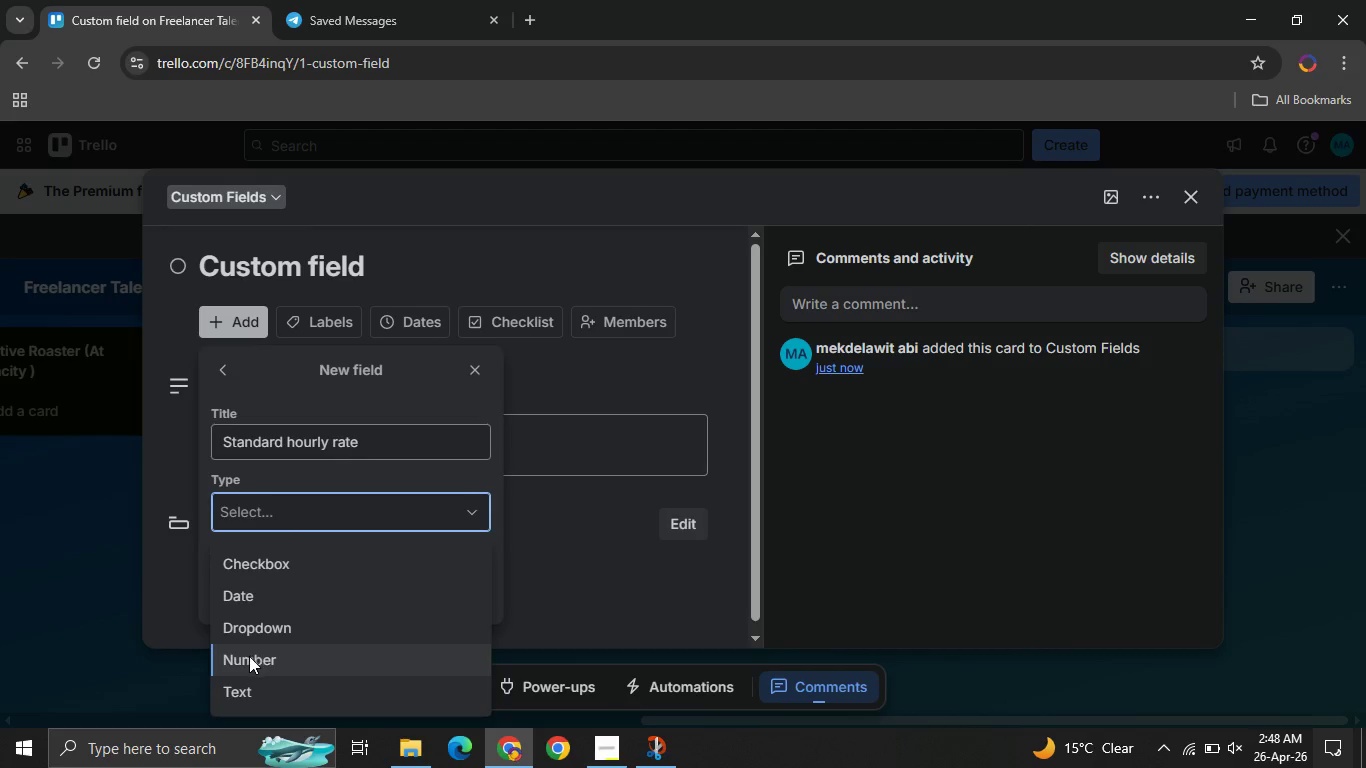 
left_click([249, 656])
 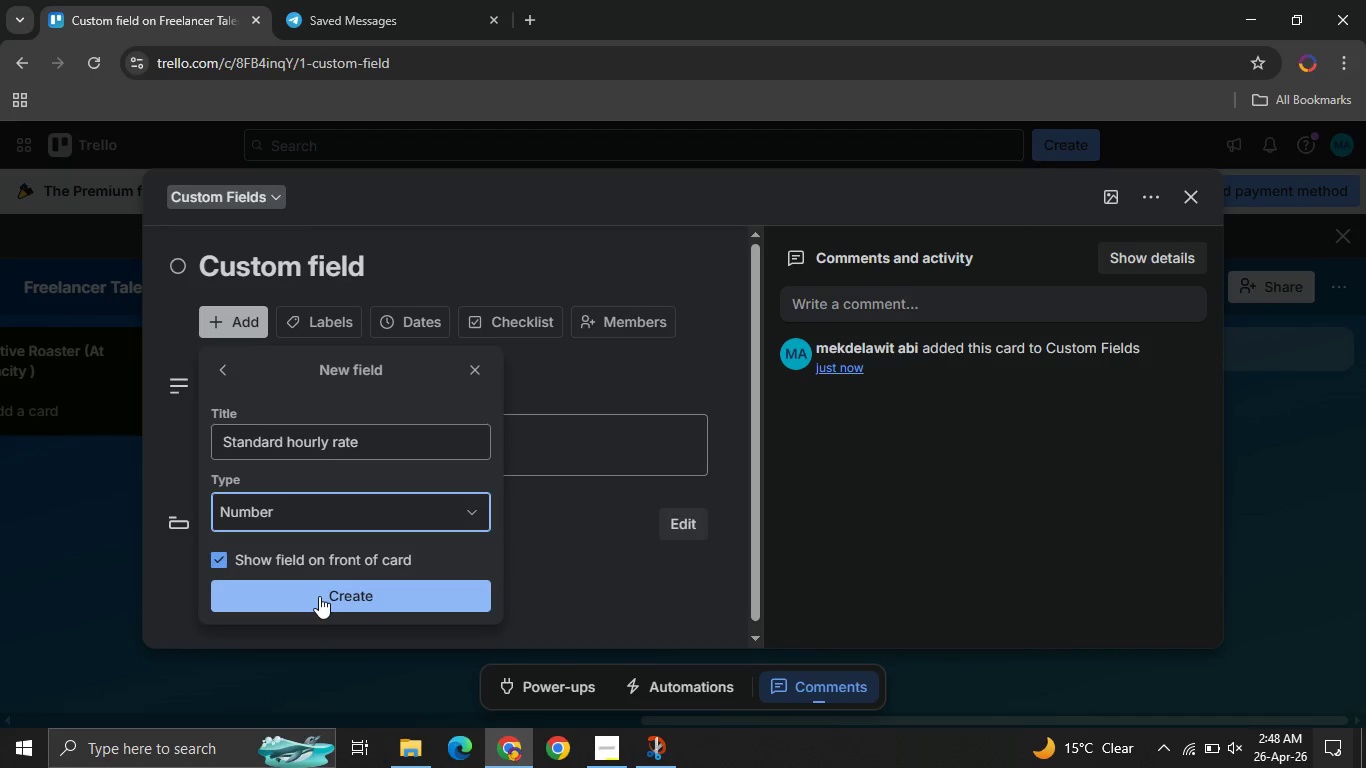 
left_click([319, 596])
 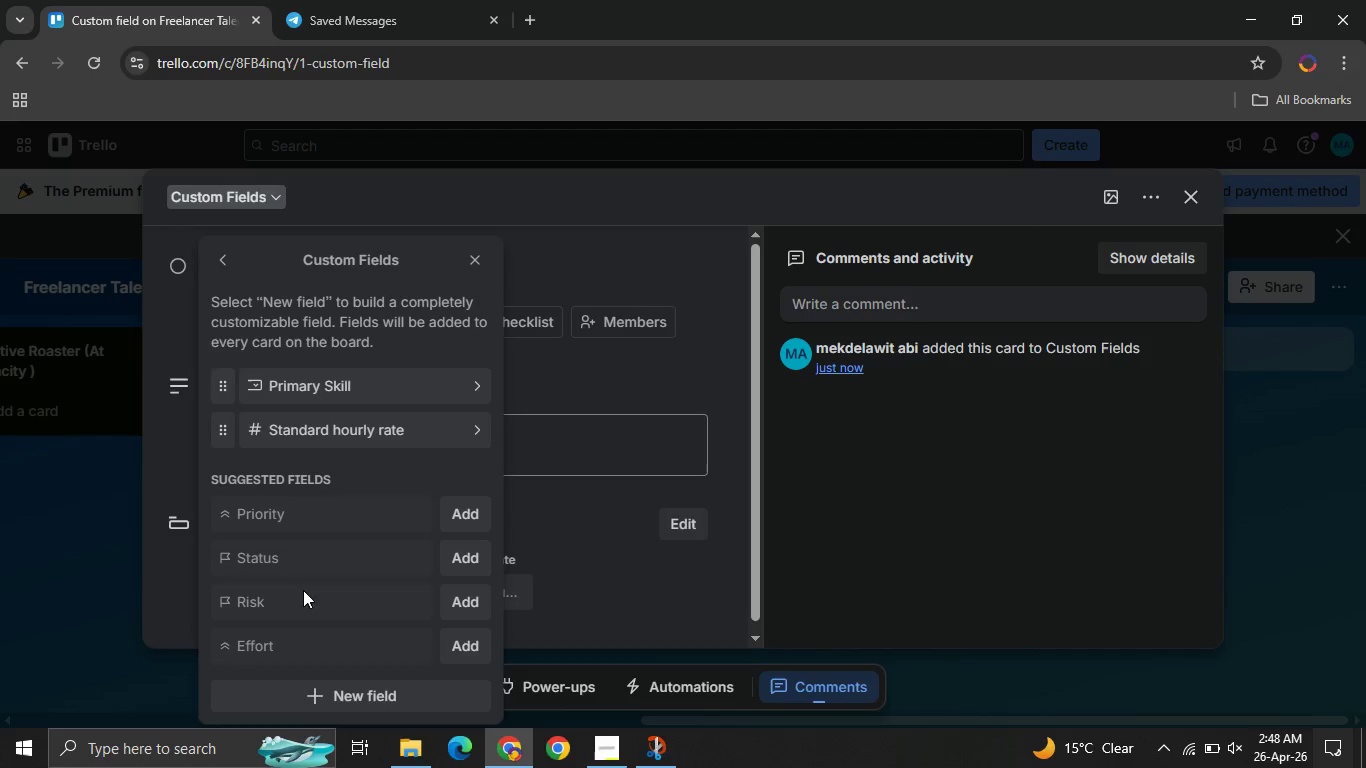 
left_click([357, 417])
 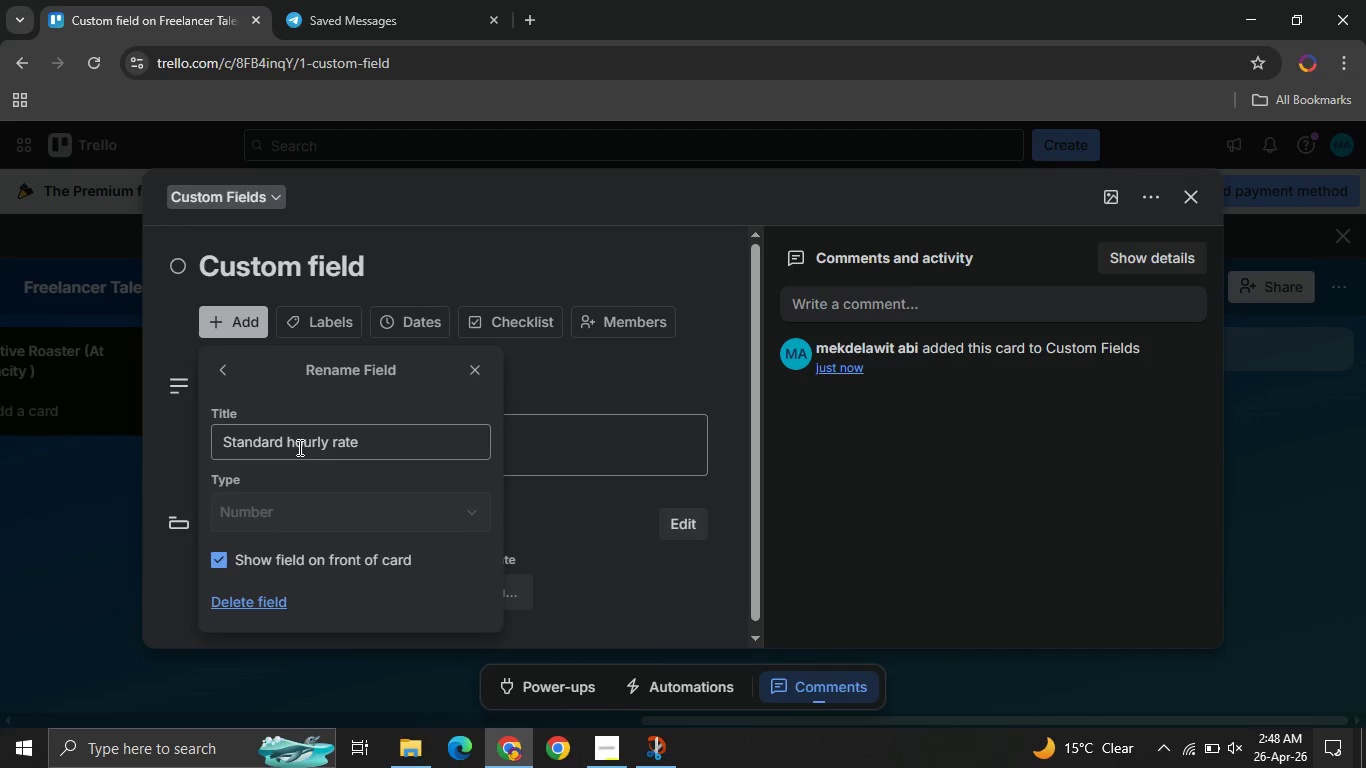 
left_click([297, 446])
 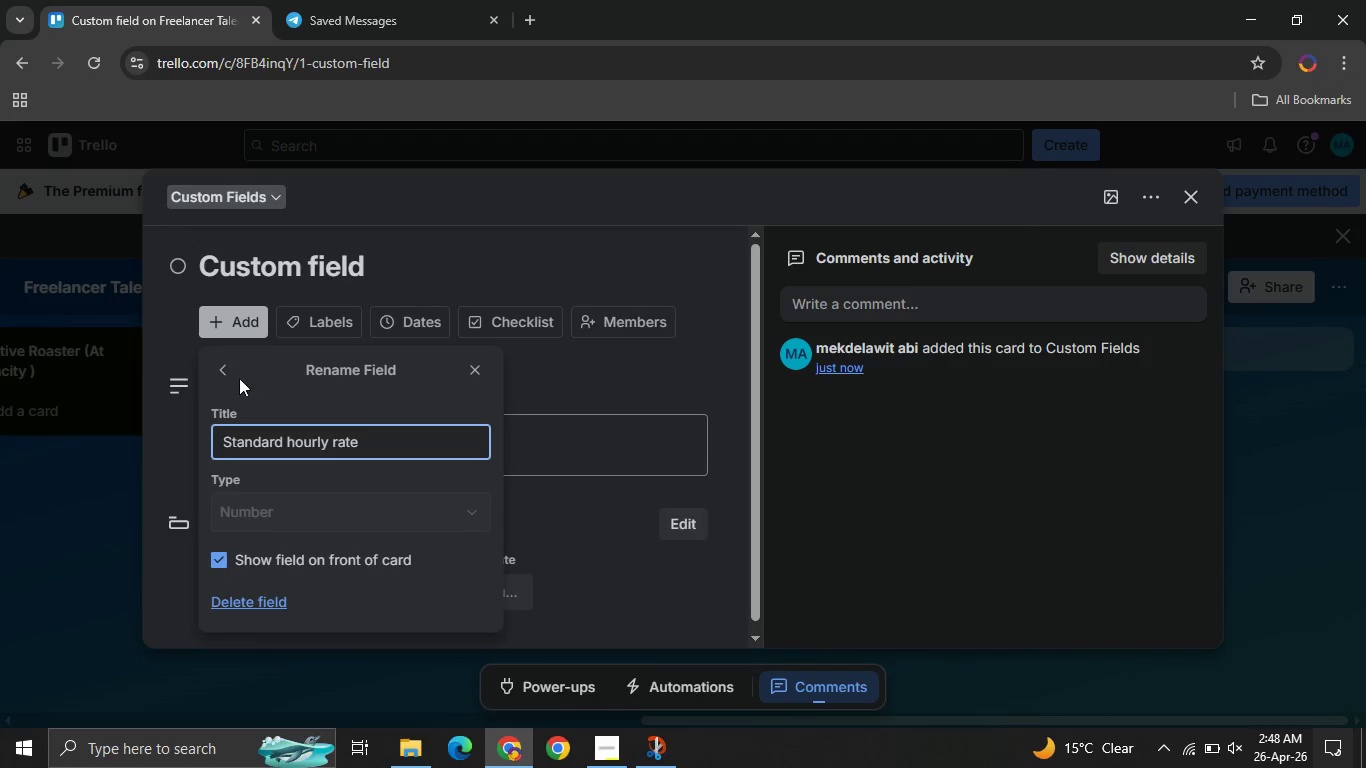 
left_click([227, 377])
 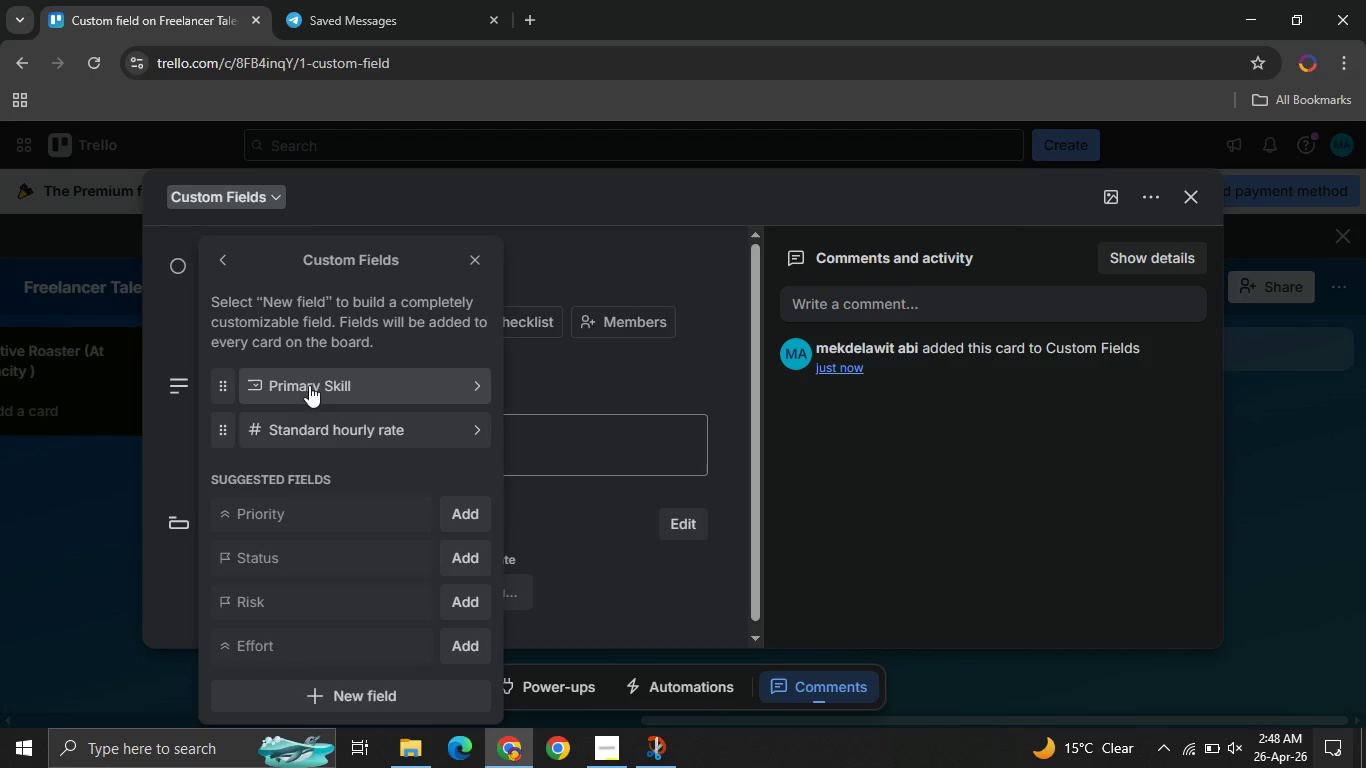 
left_click([317, 385])
 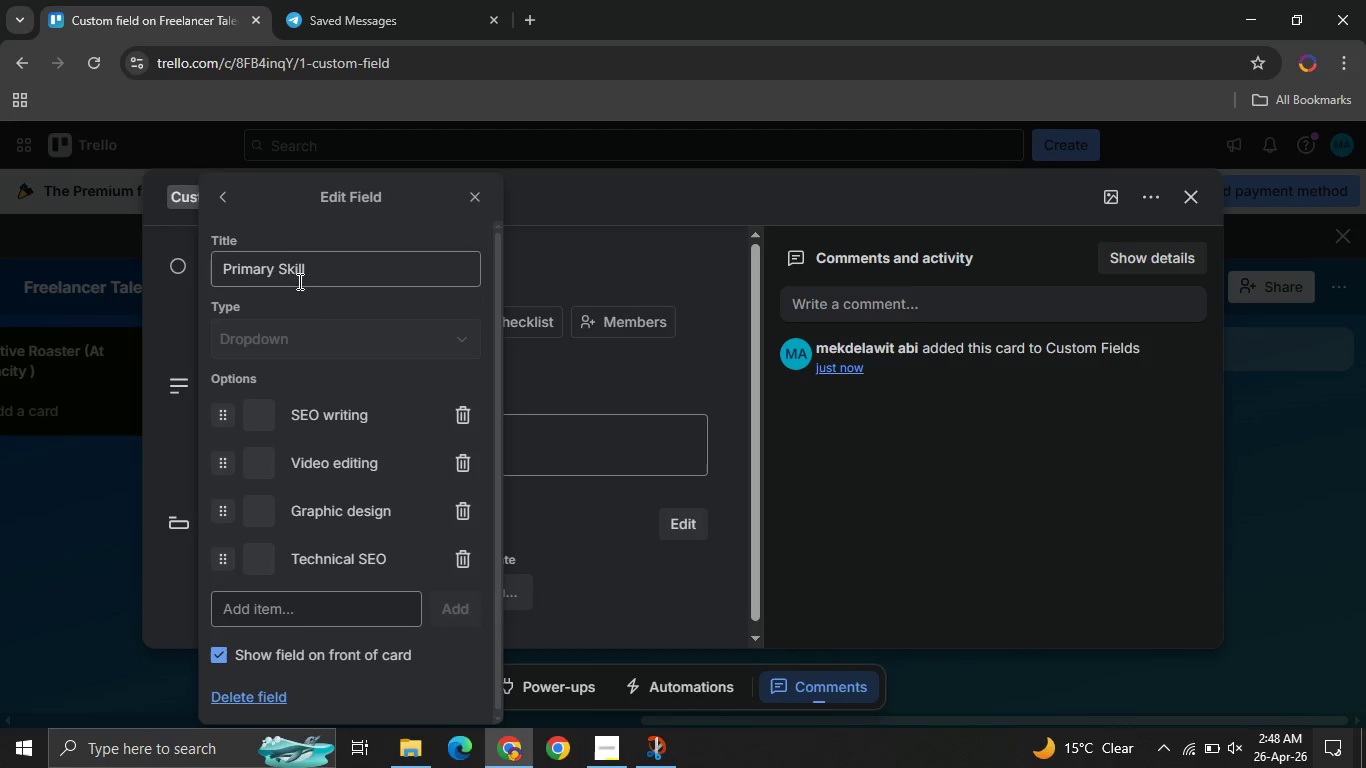 
left_click([284, 273])
 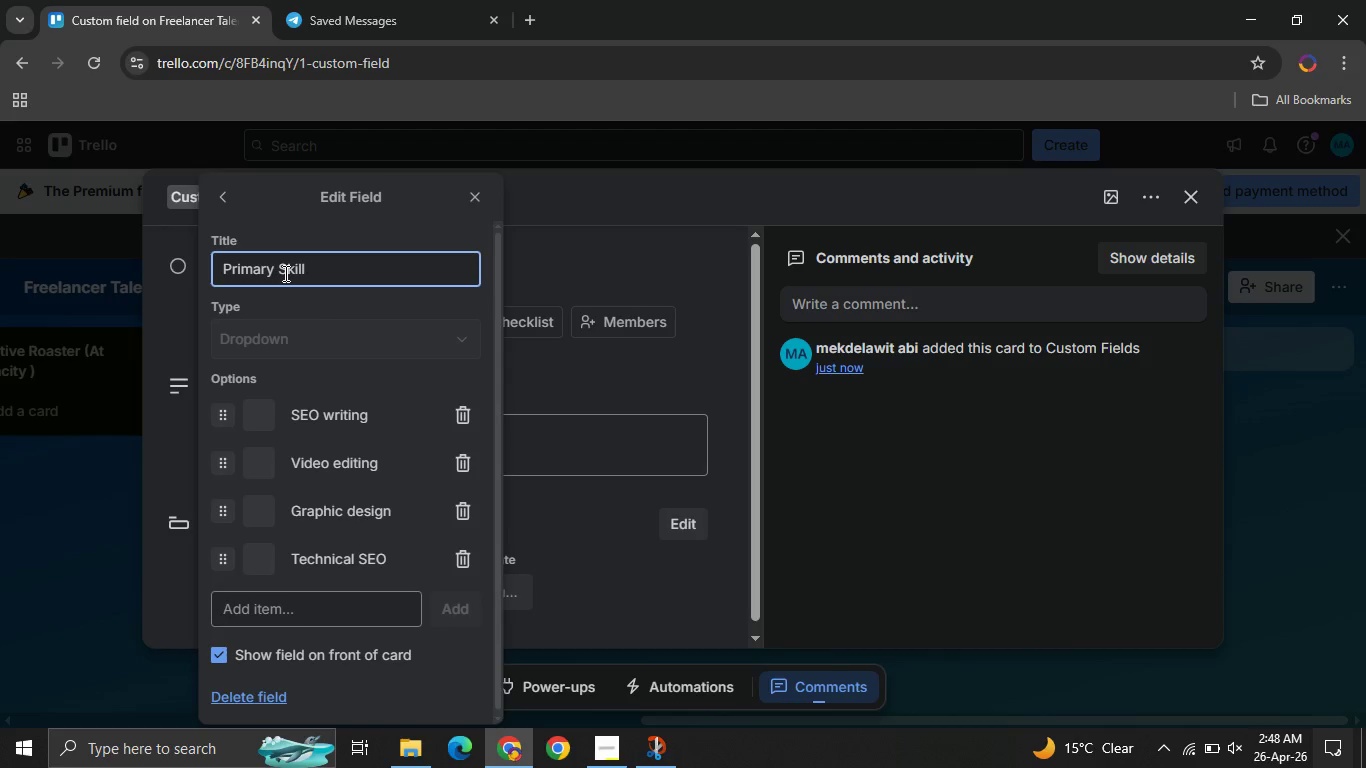 
key(Backspace)
 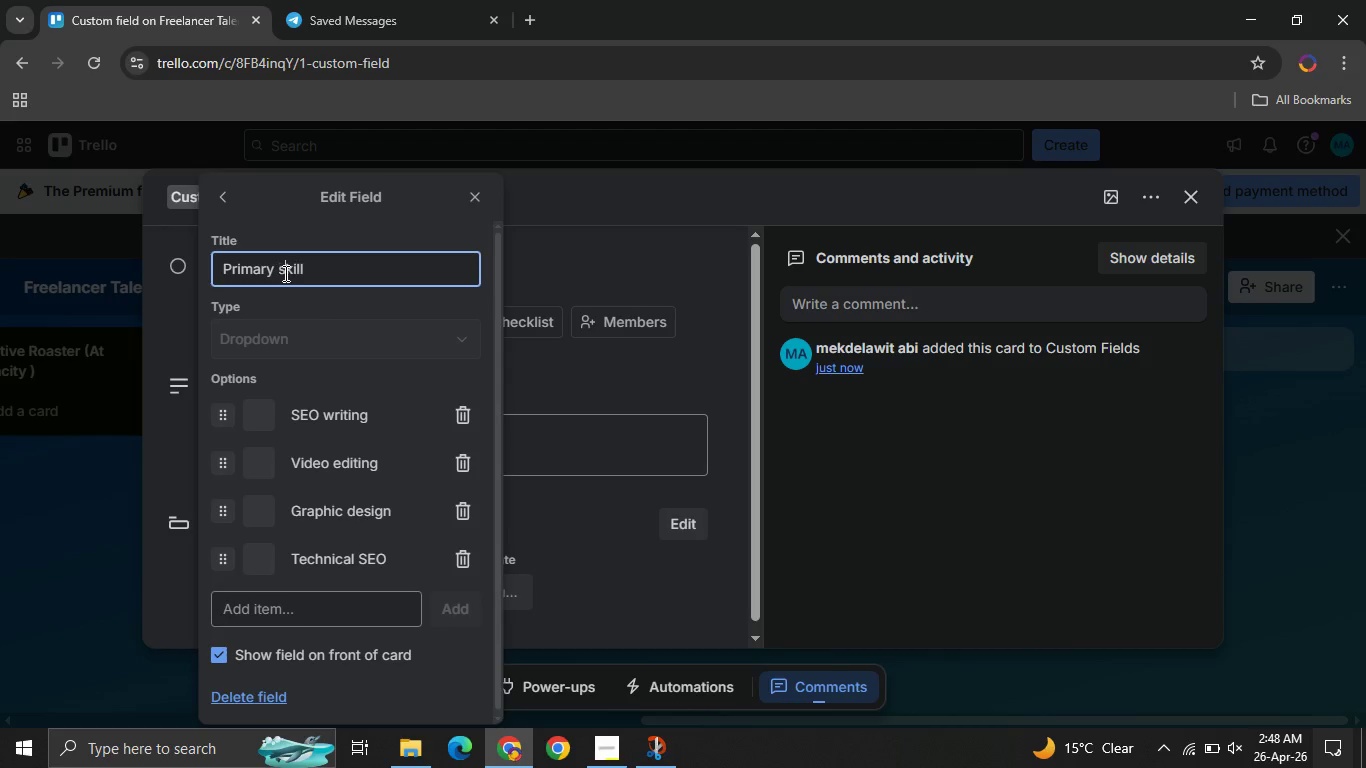 
key(S)
 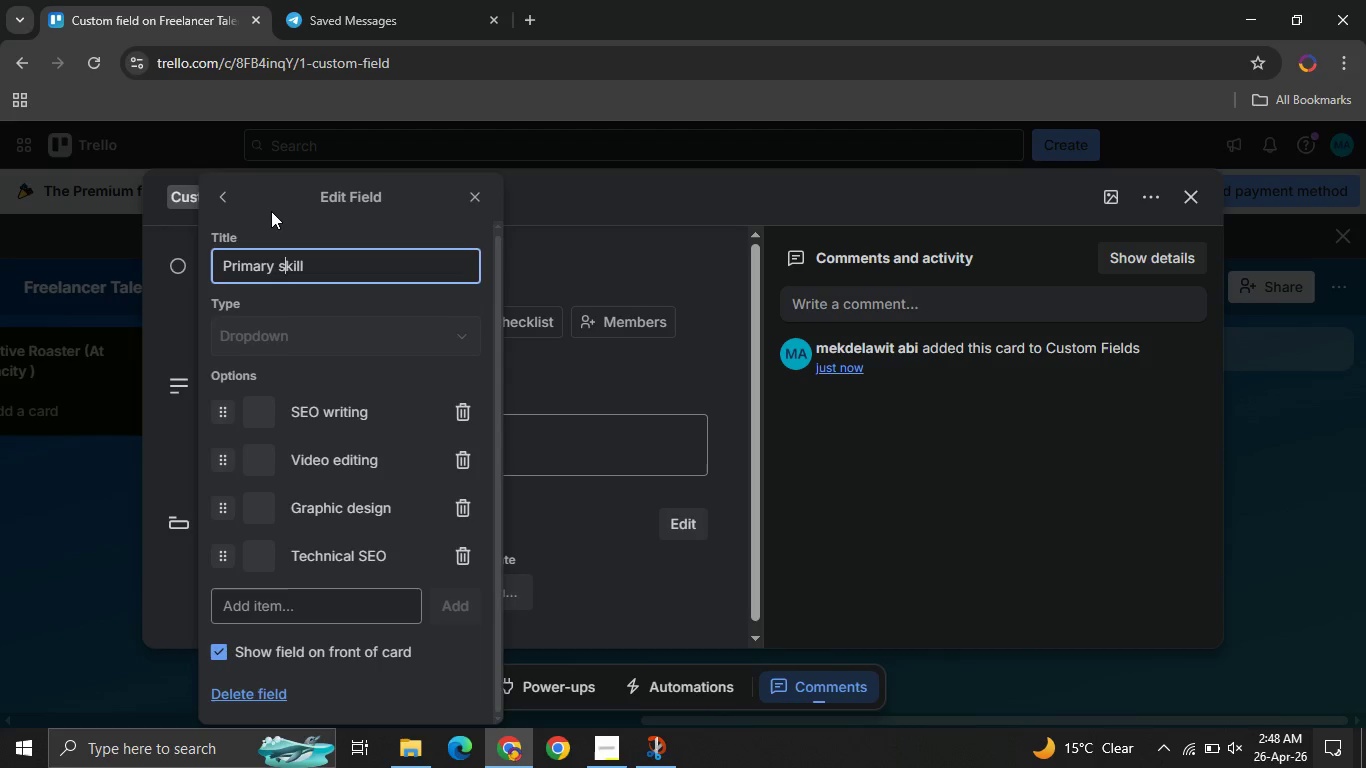 
left_click([230, 195])
 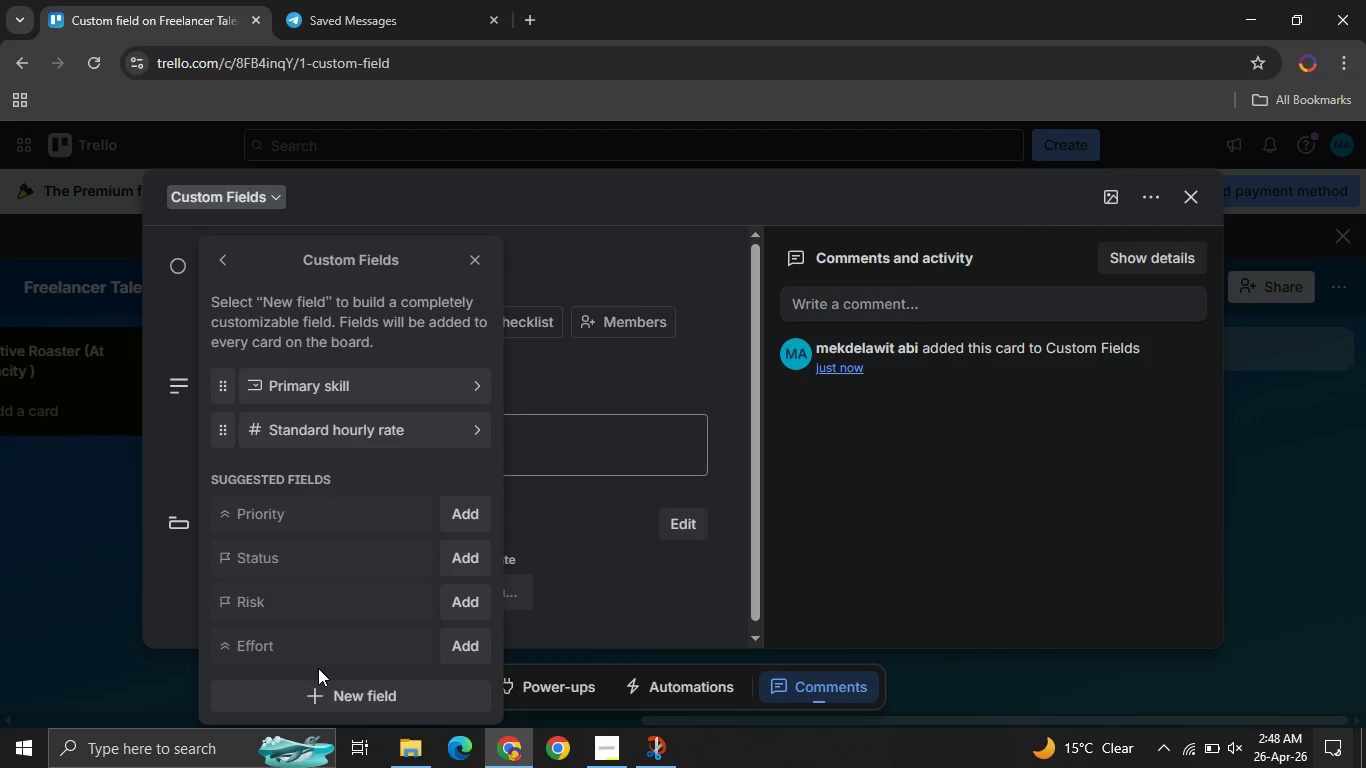 
left_click([309, 701])
 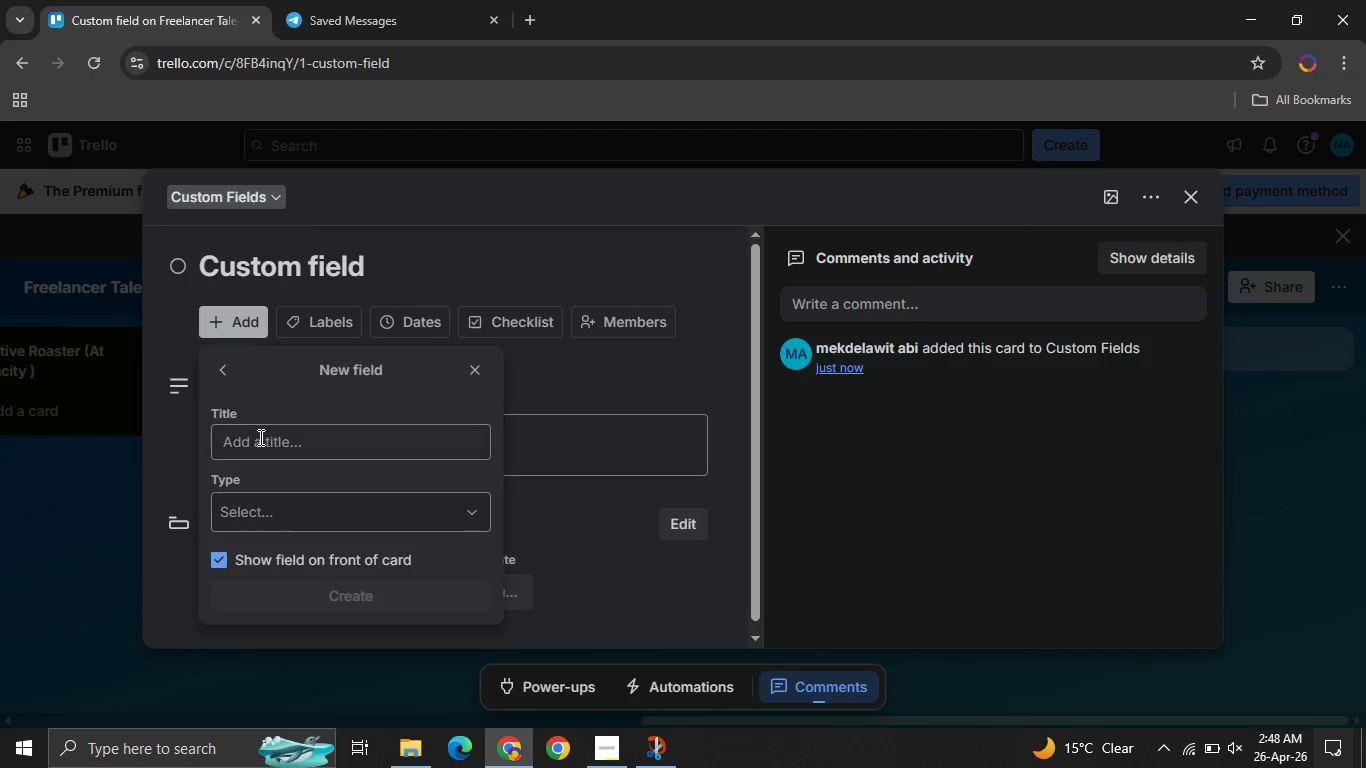 
left_click([259, 437])
 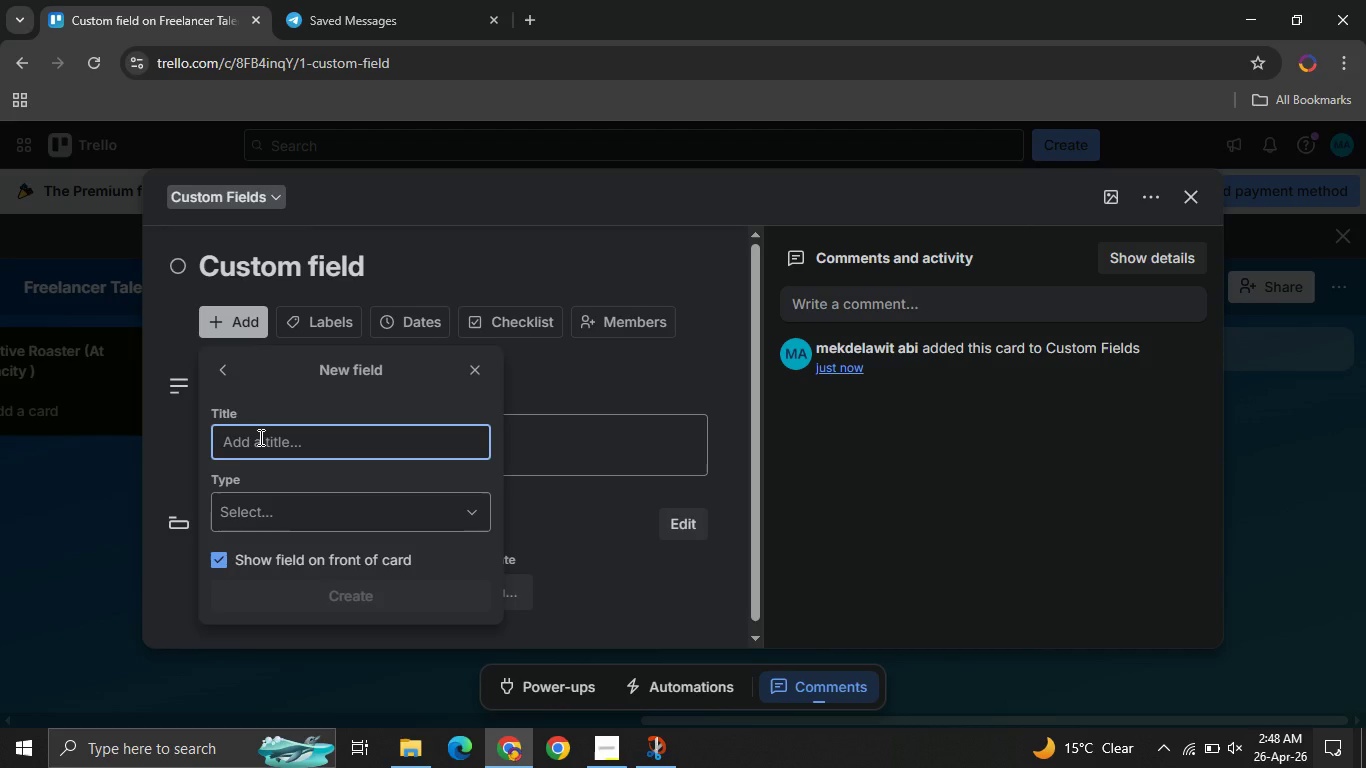 
type(Graphic [PageUp])
 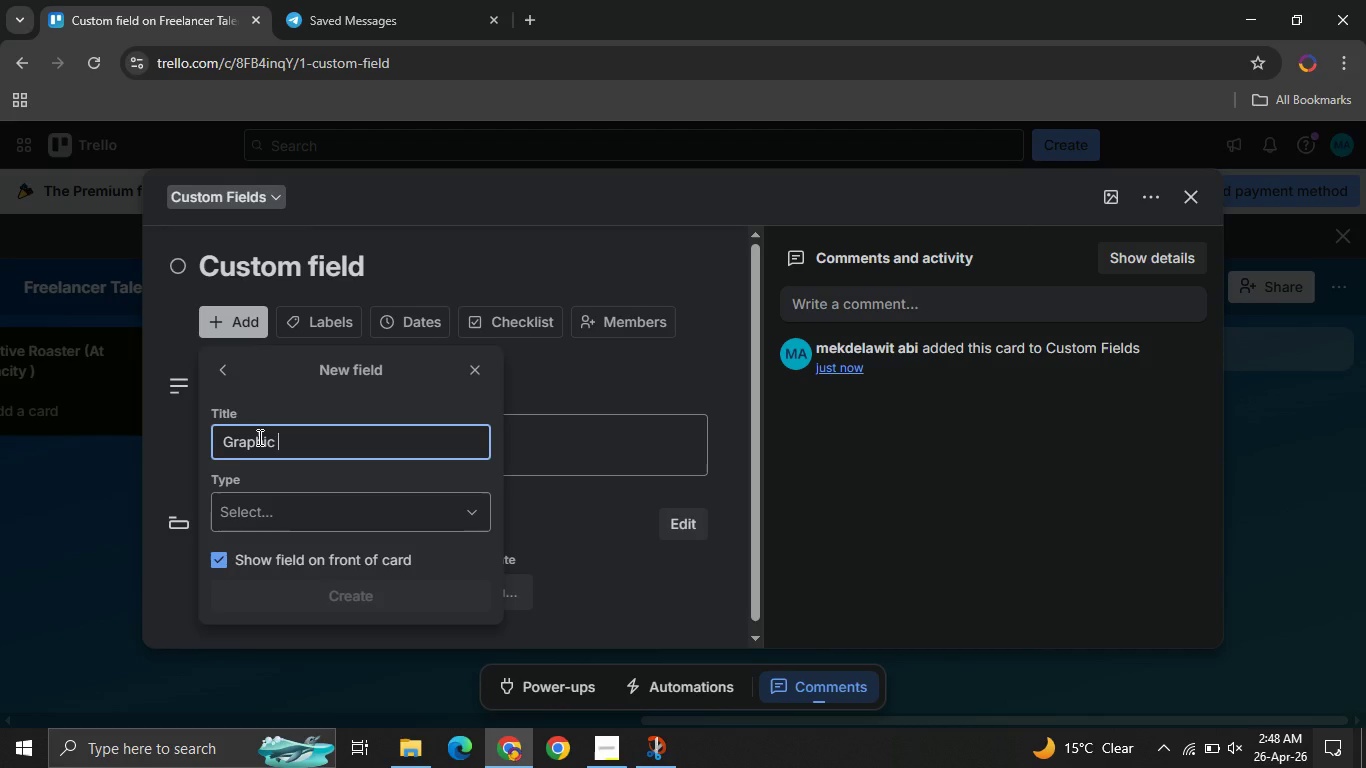 
hold_key(key=Enter, duration=1.02)
 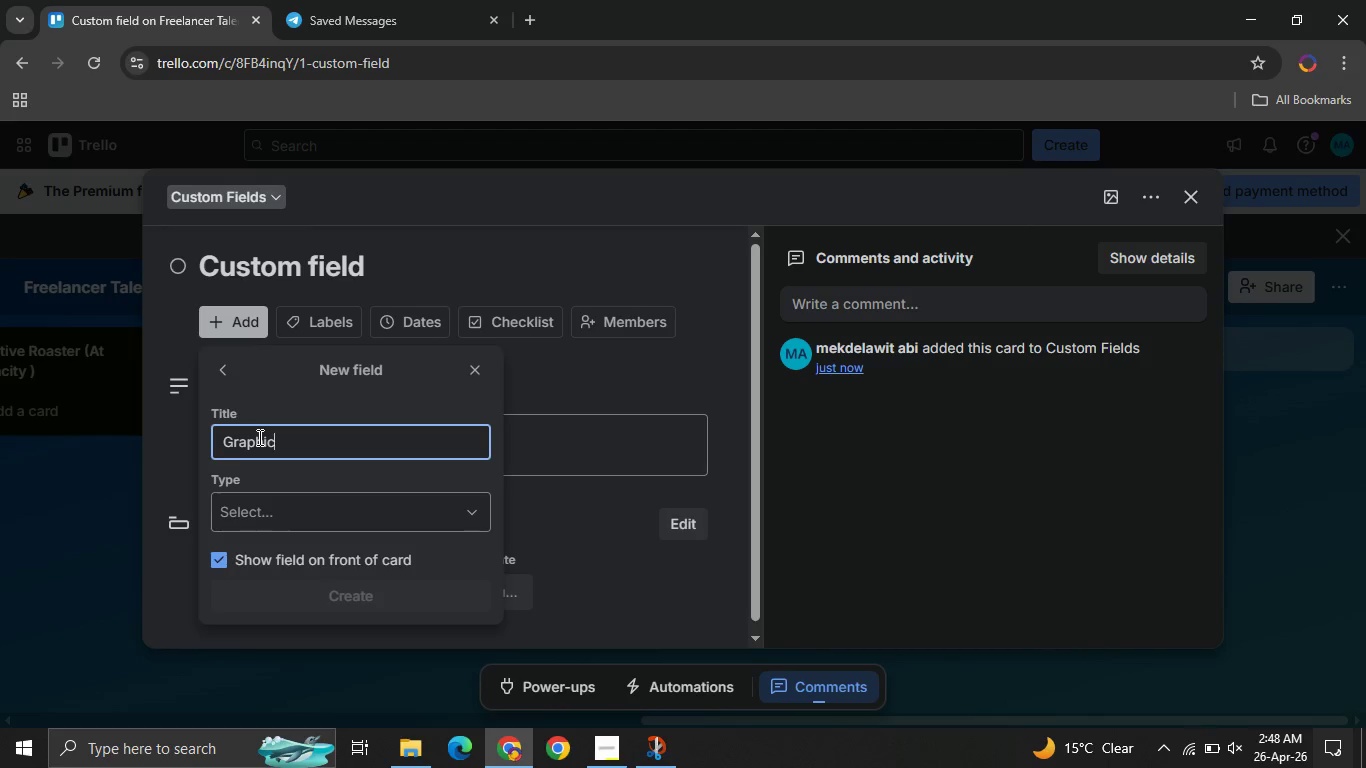 
hold_key(key=Backspace, duration=1.53)
 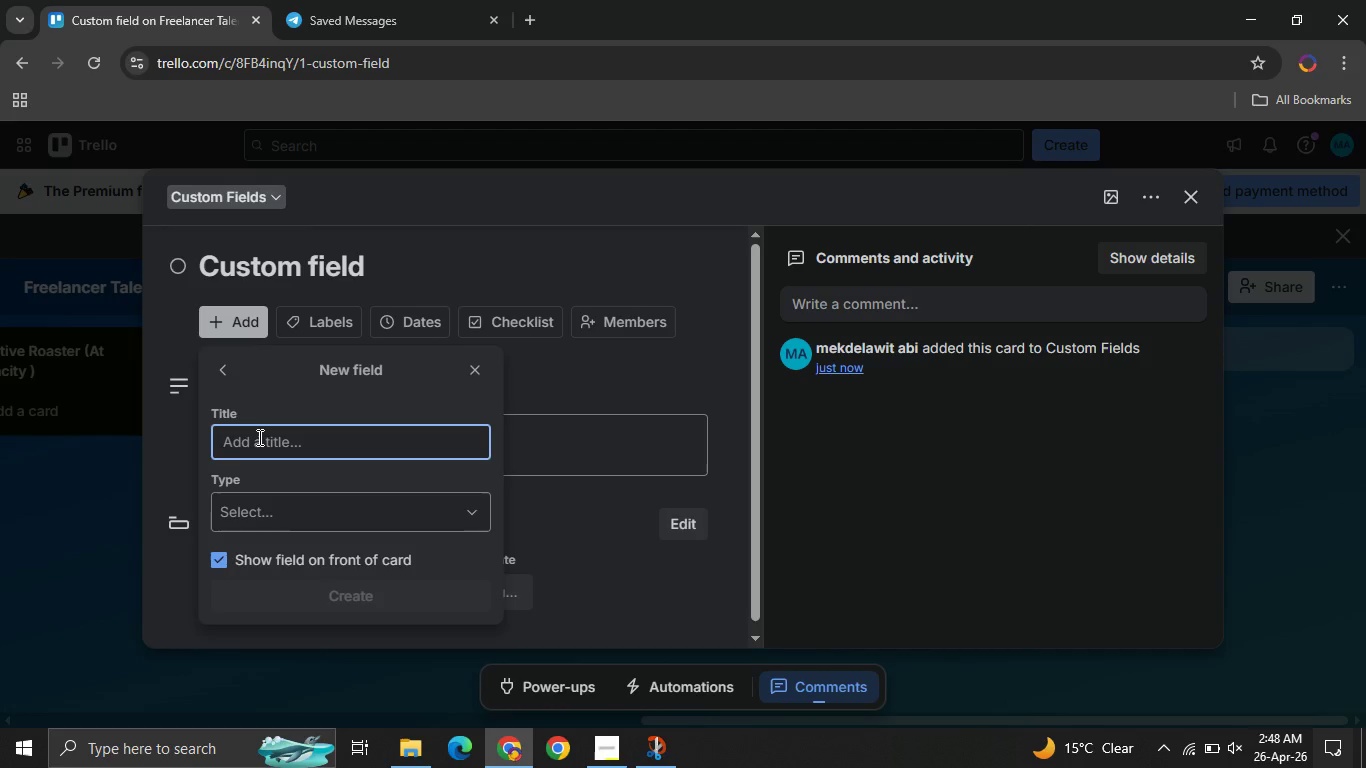 
key(Backspace)
key(Backspace)
type(Portfolio link)
 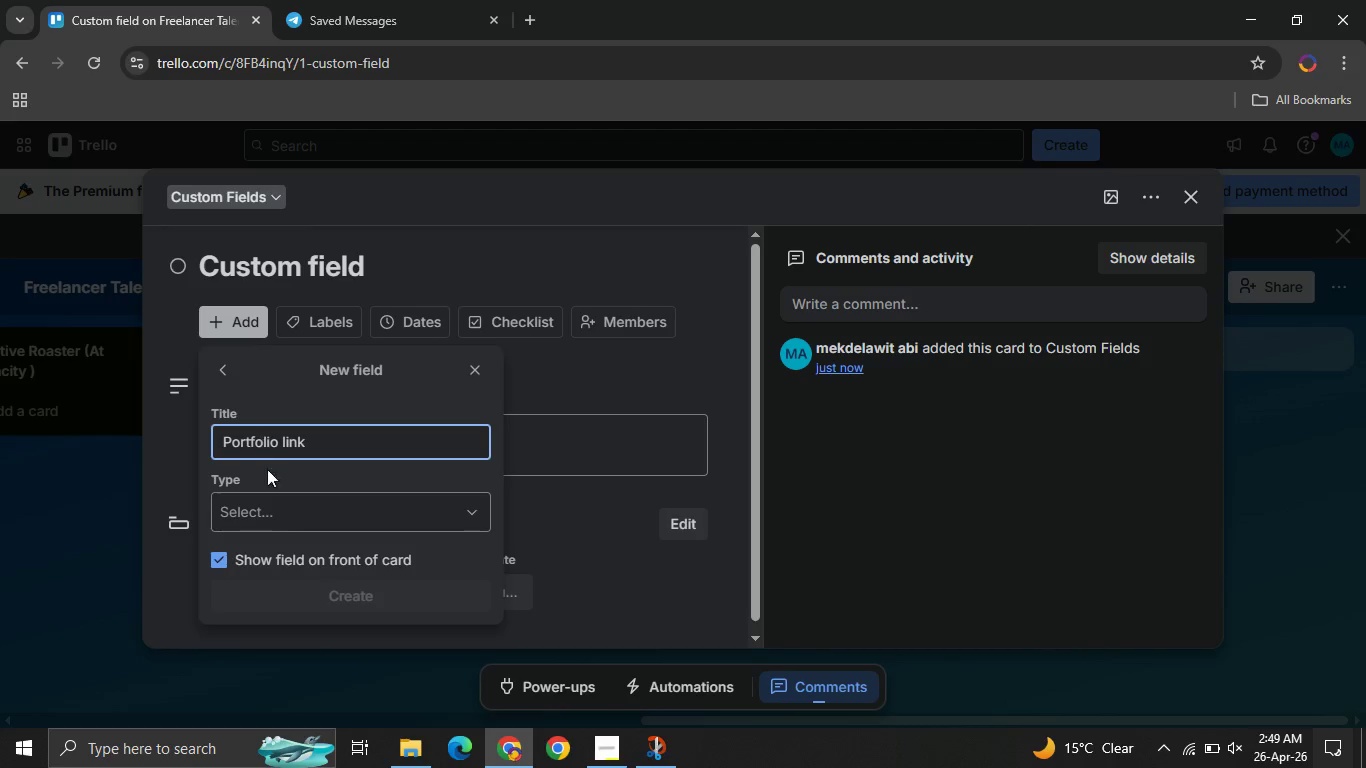 
left_click([279, 511])
 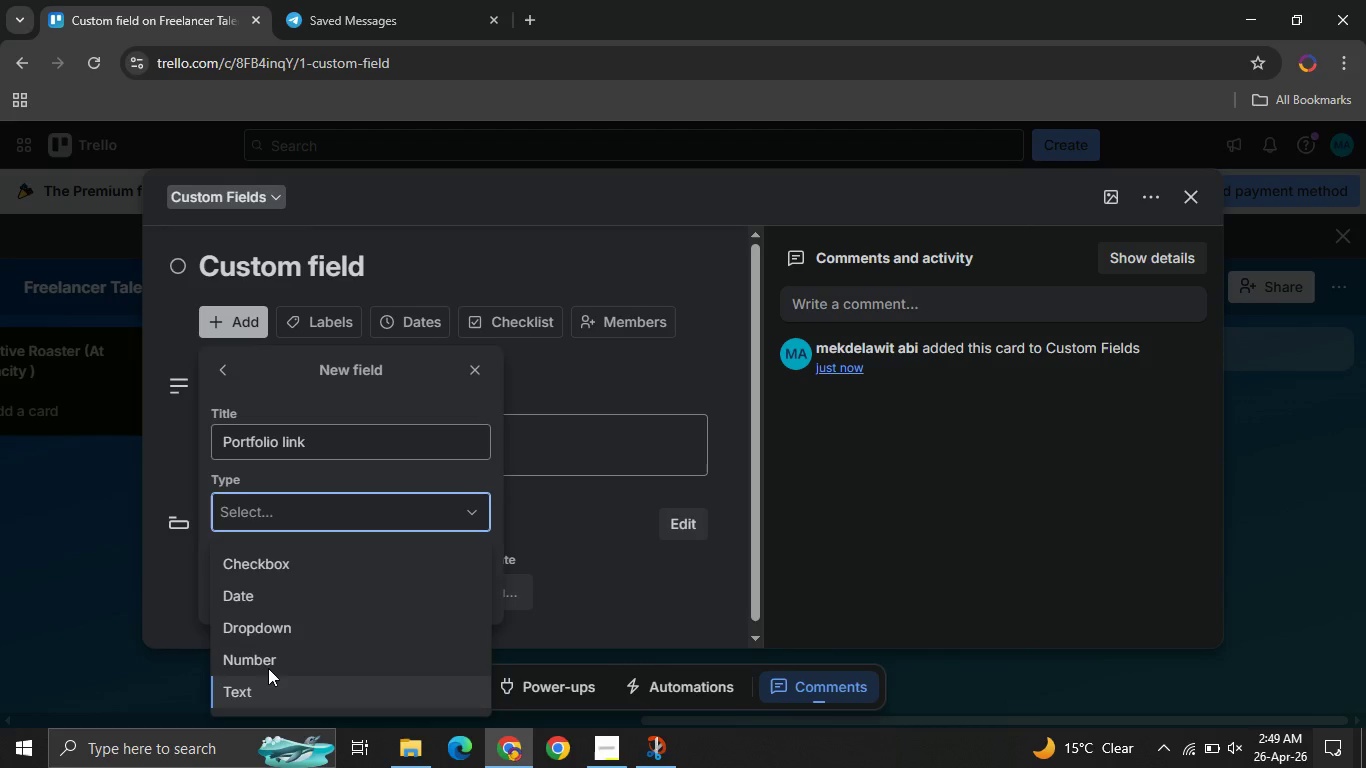 
left_click([261, 693])
 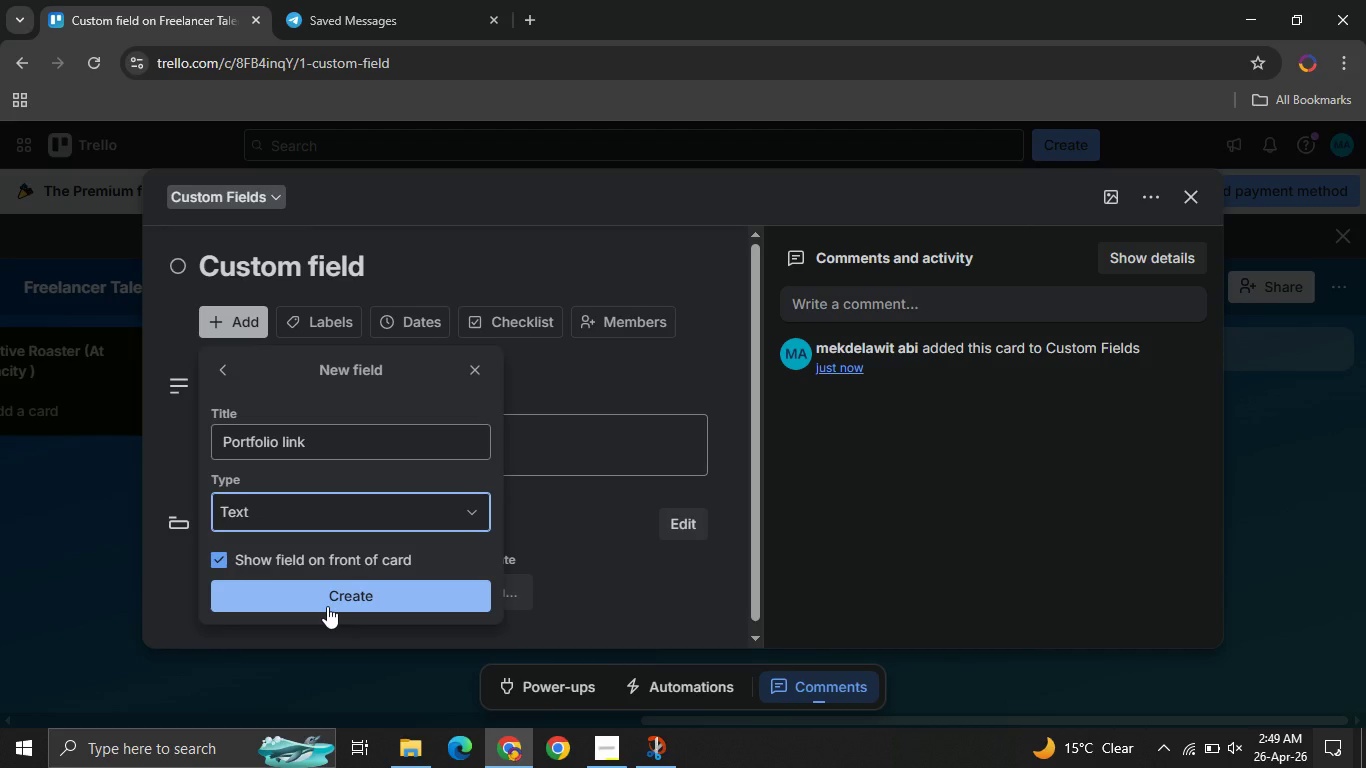 
left_click([327, 606])
 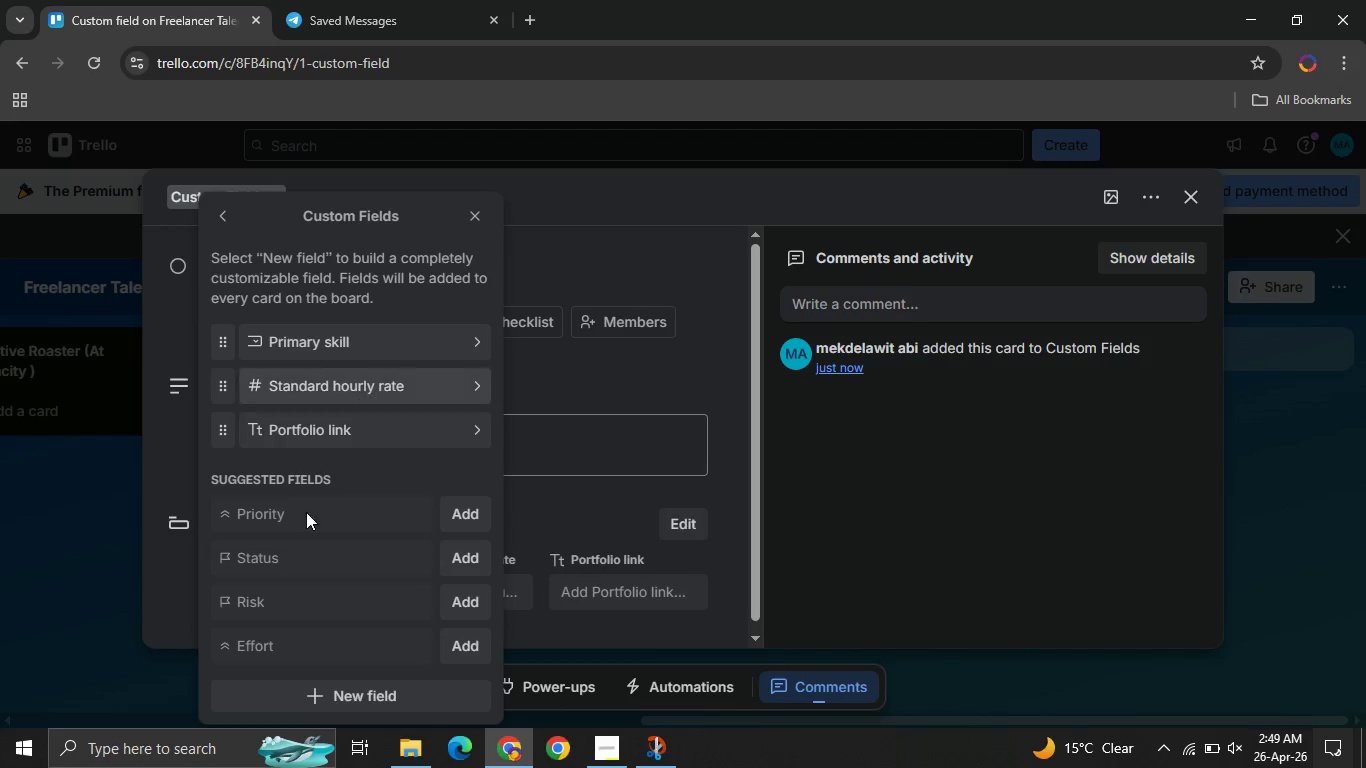 
wait(5.44)
 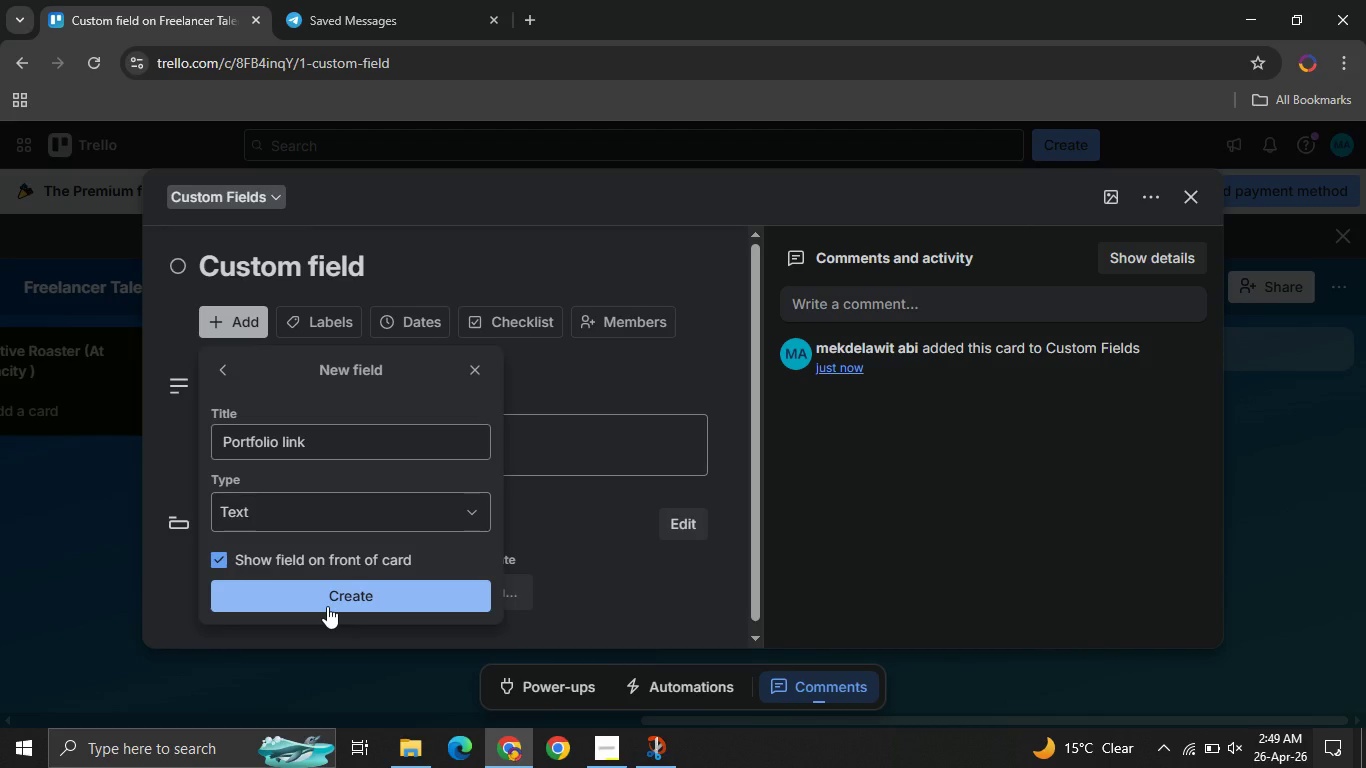 
left_click([296, 689])
 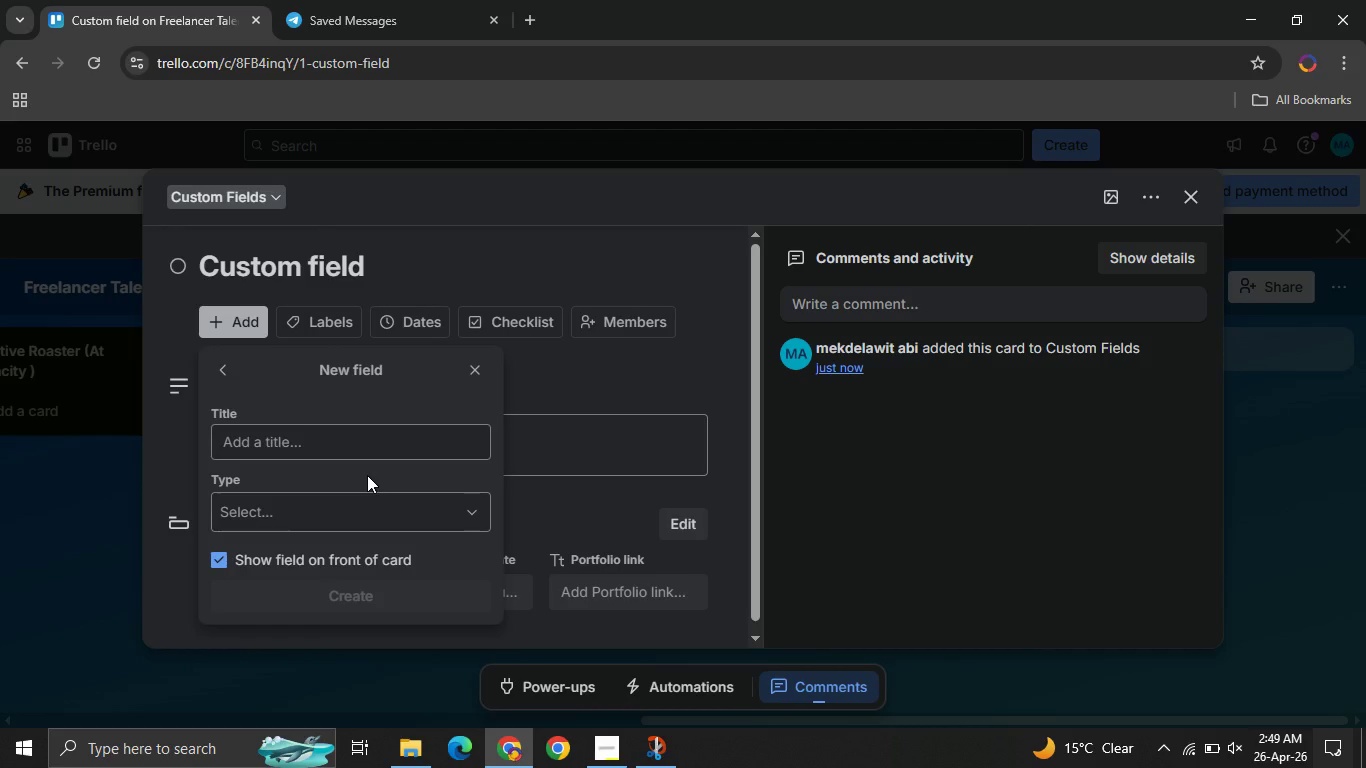 
left_click([302, 455])
 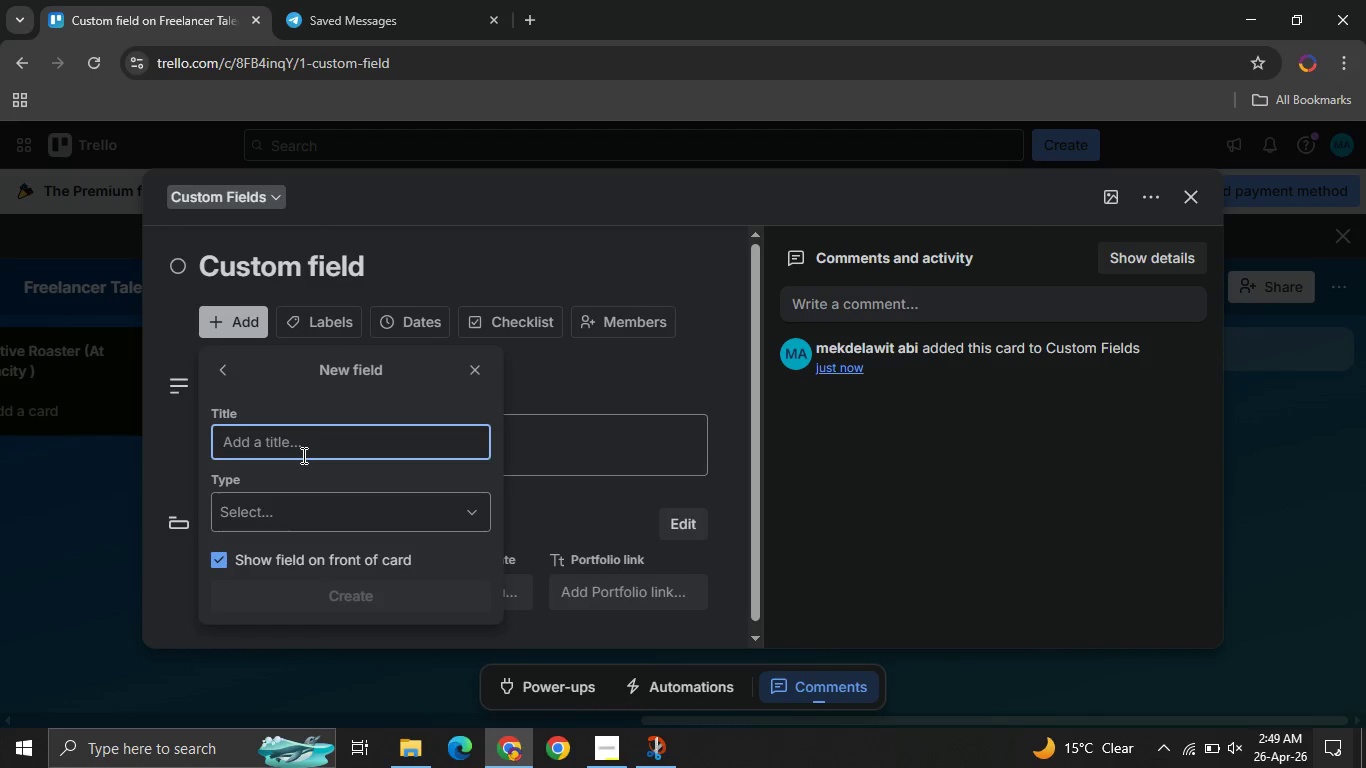 
type(Last project date)
 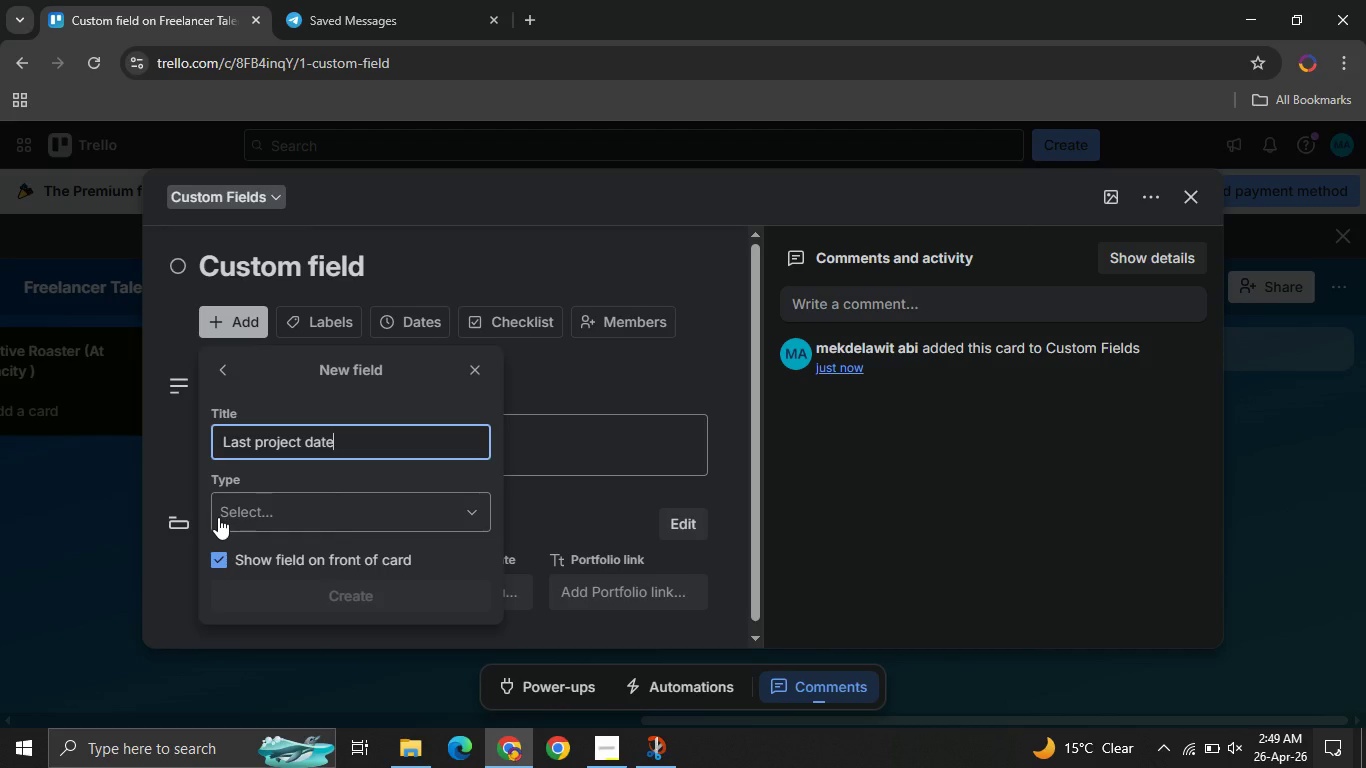 
left_click([218, 517])
 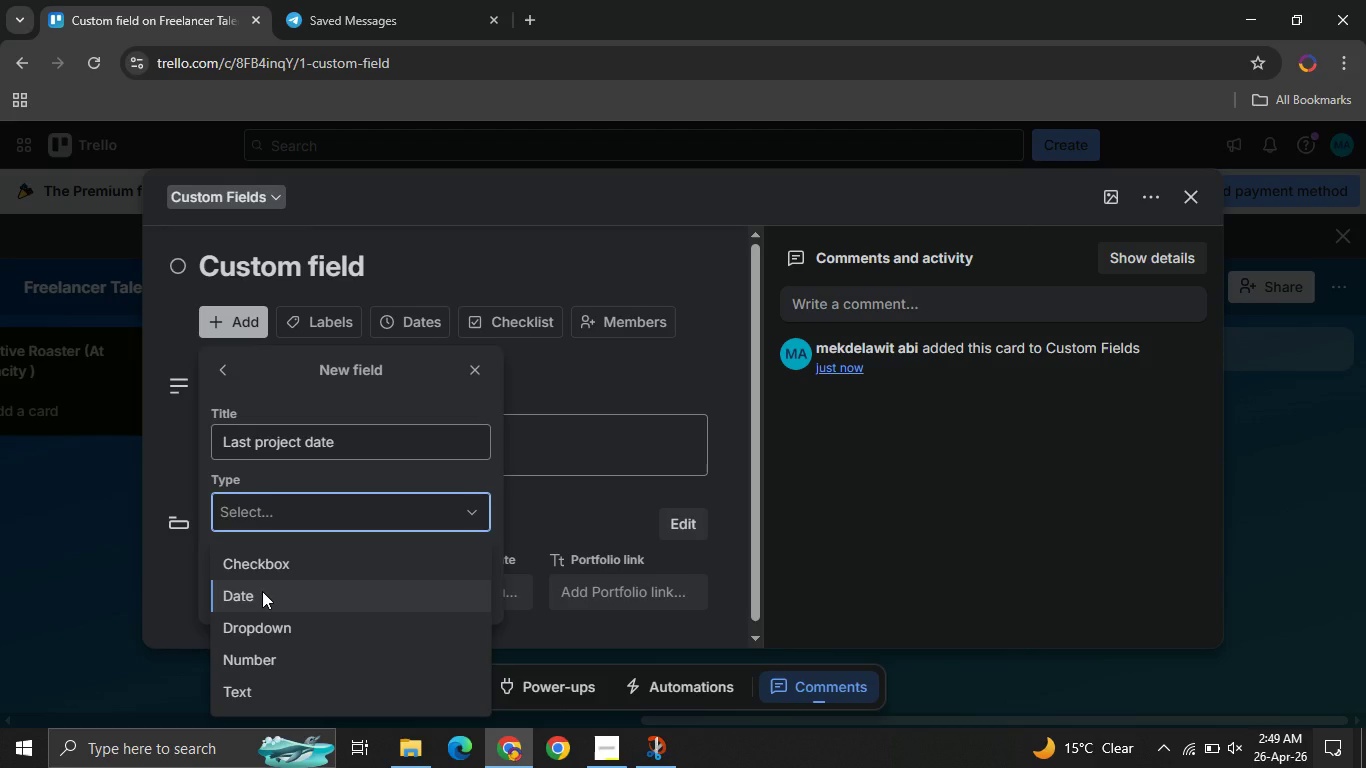 
left_click([262, 591])
 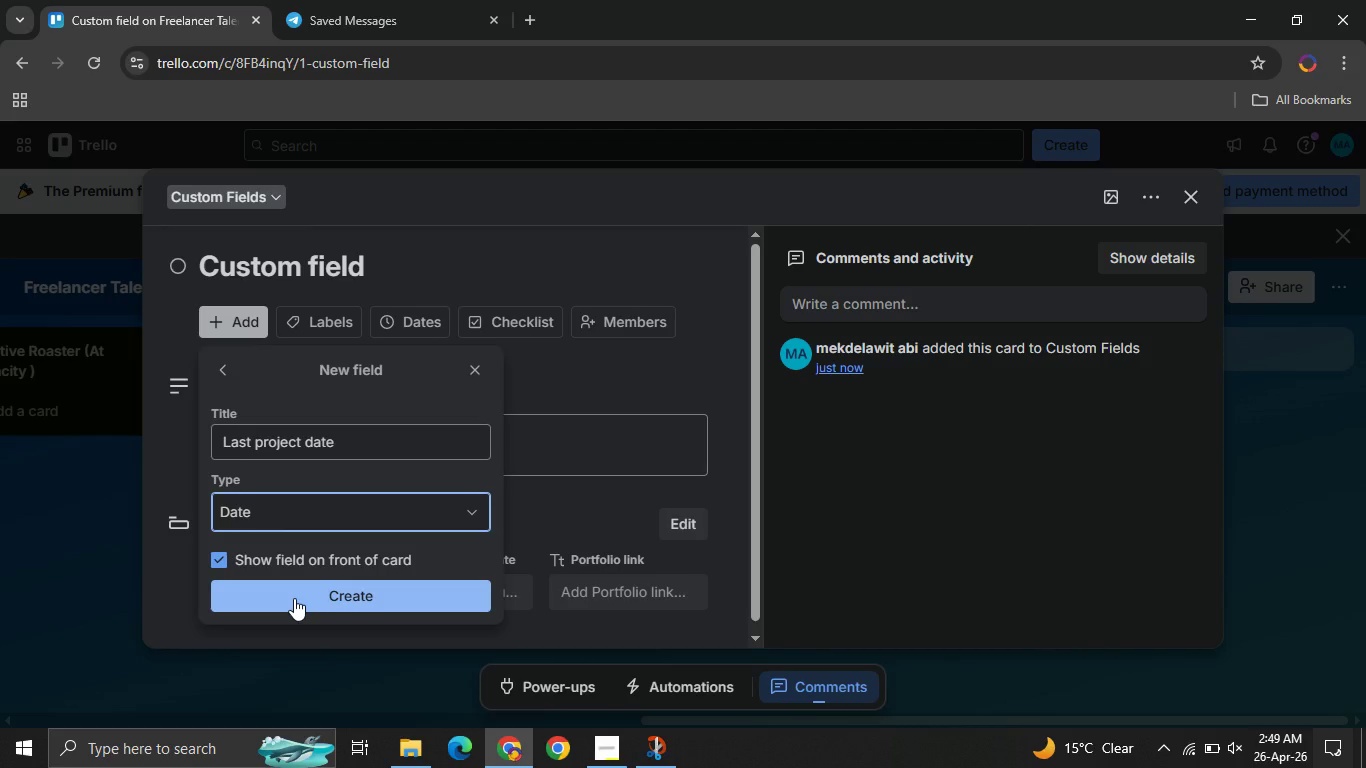 
left_click([294, 598])
 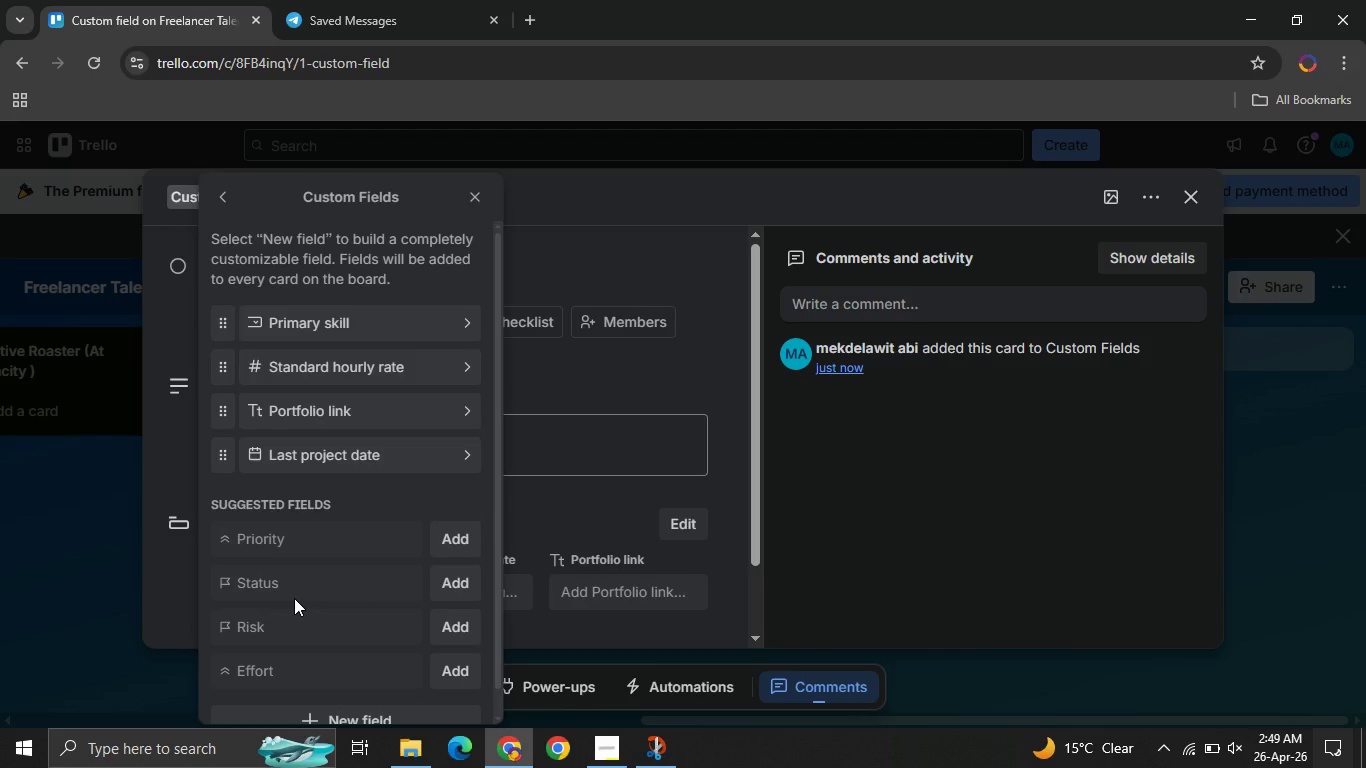 
wait(5.94)
 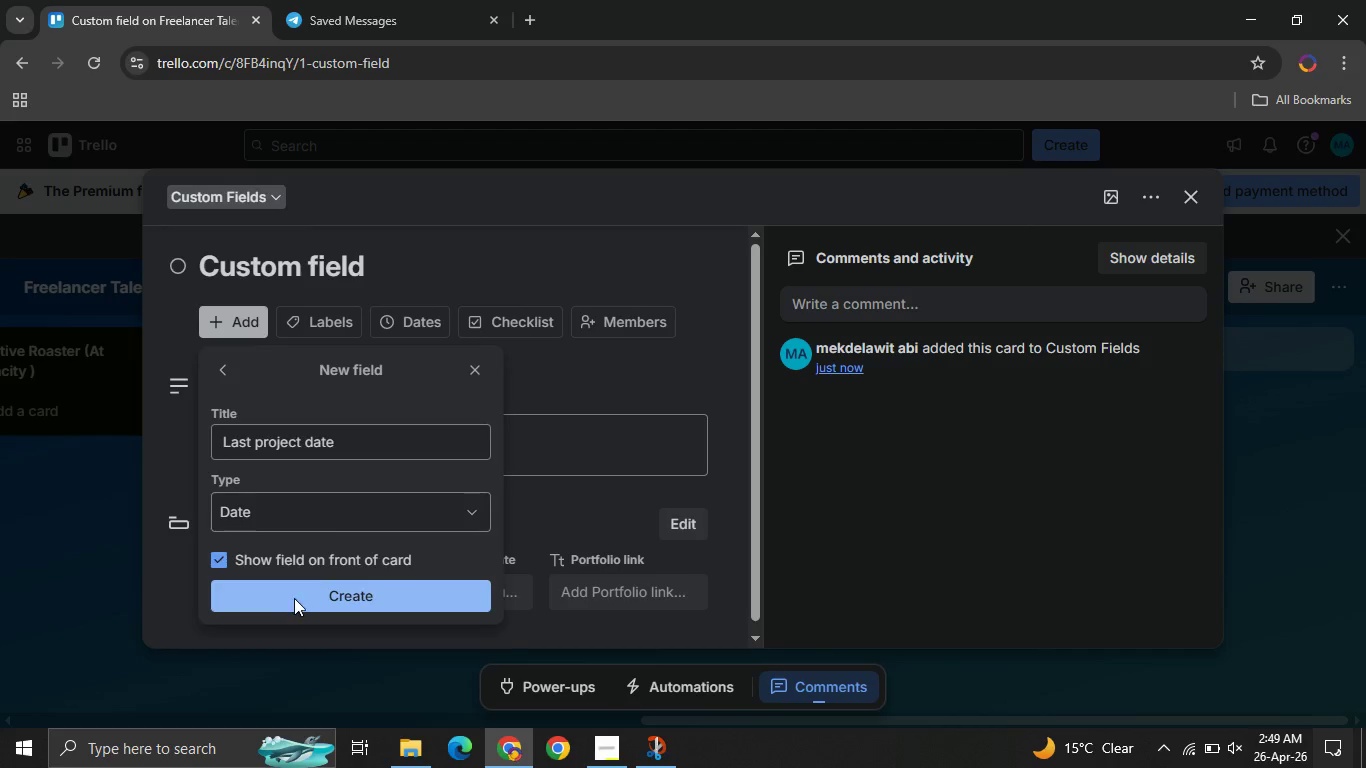 
left_click([299, 690])
 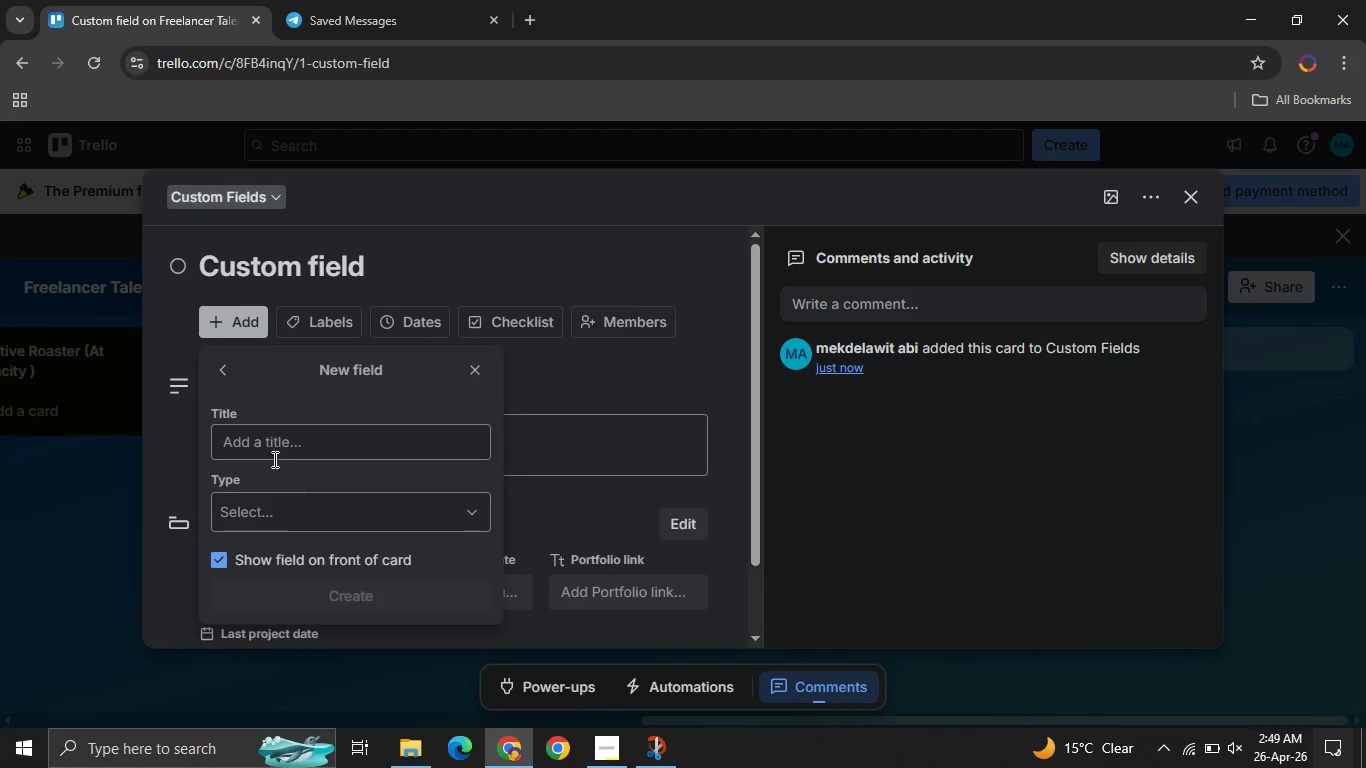 
left_click([262, 434])
 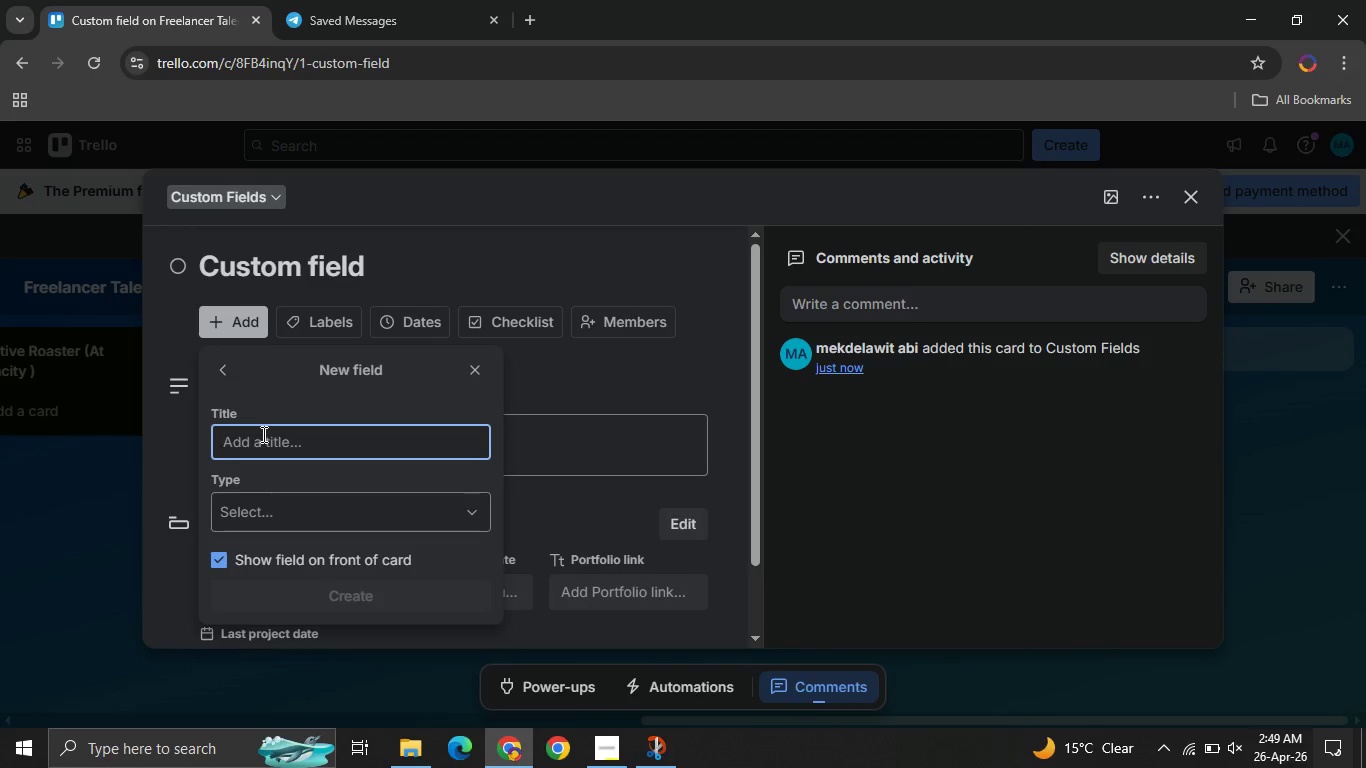 
type(Internal quality rating )
 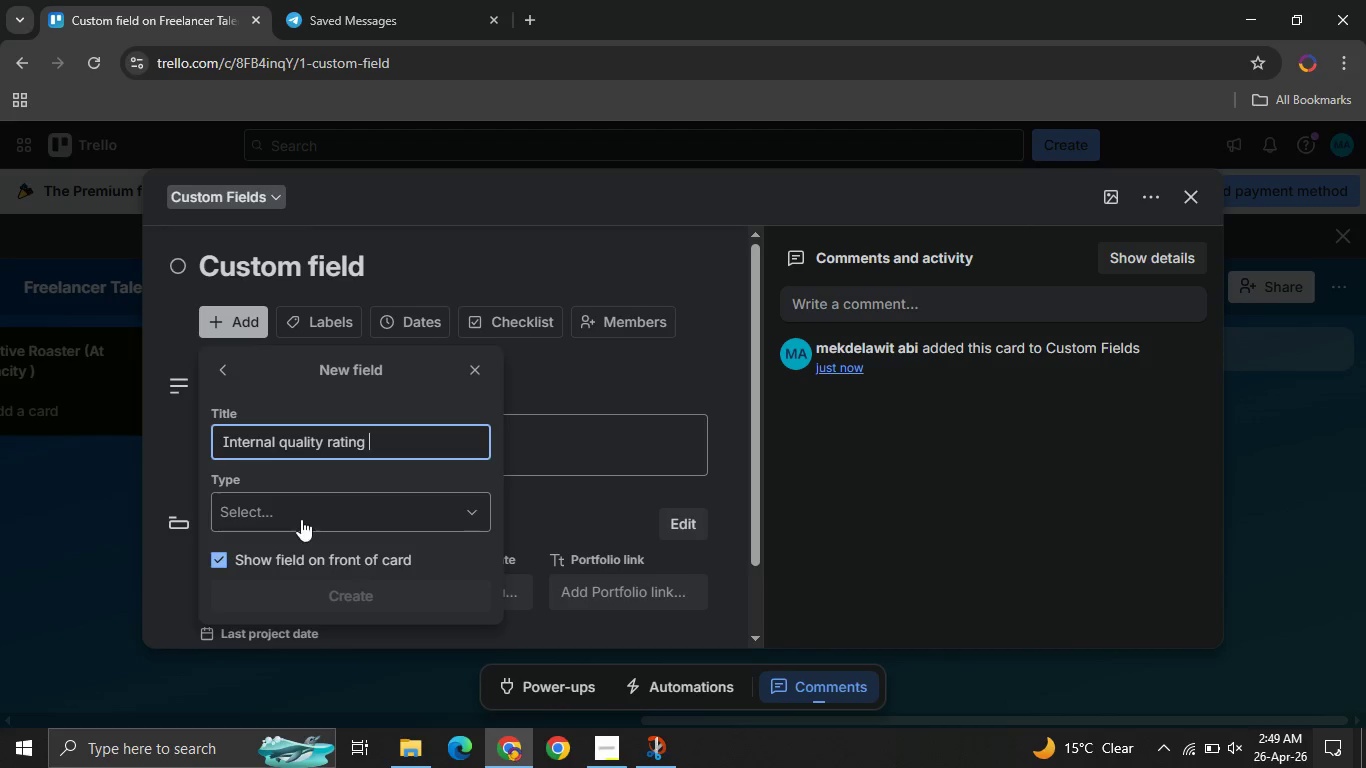 
left_click([298, 518])
 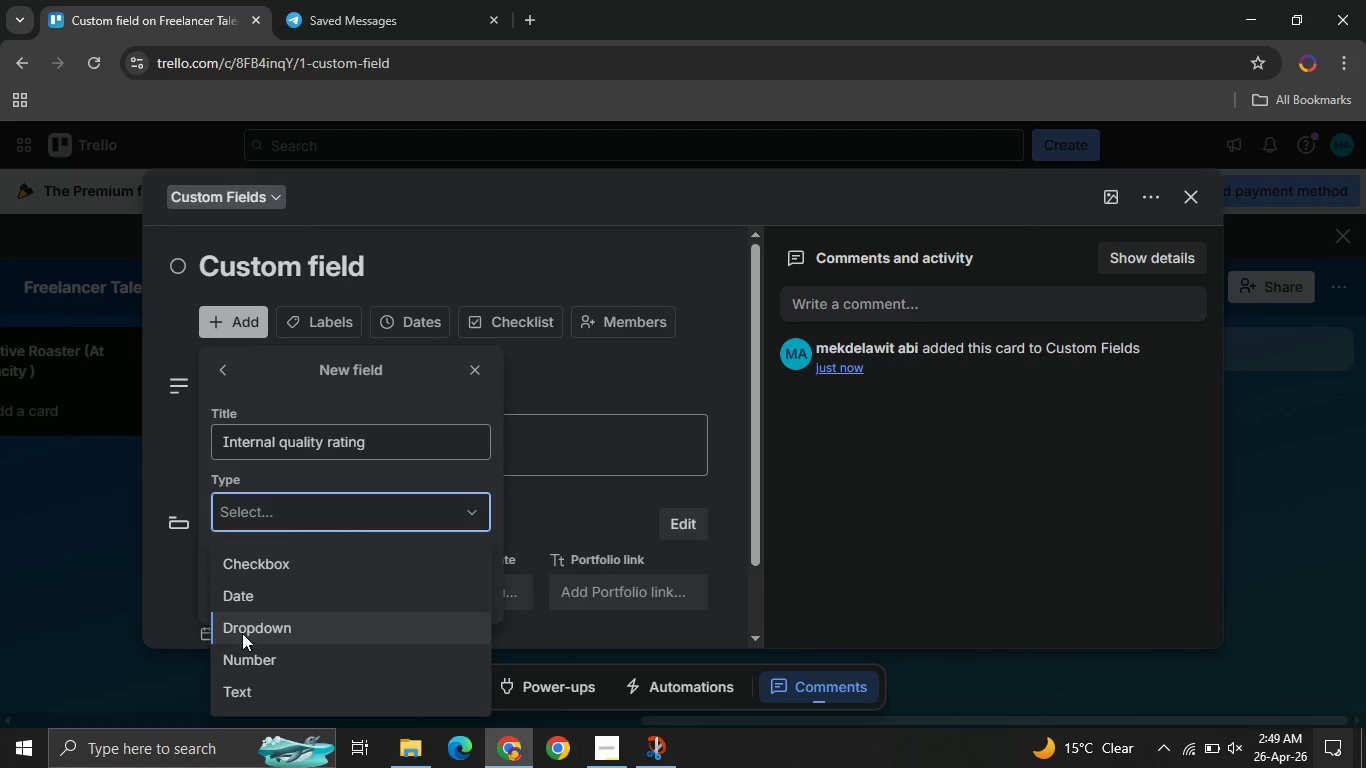 
left_click([242, 633])
 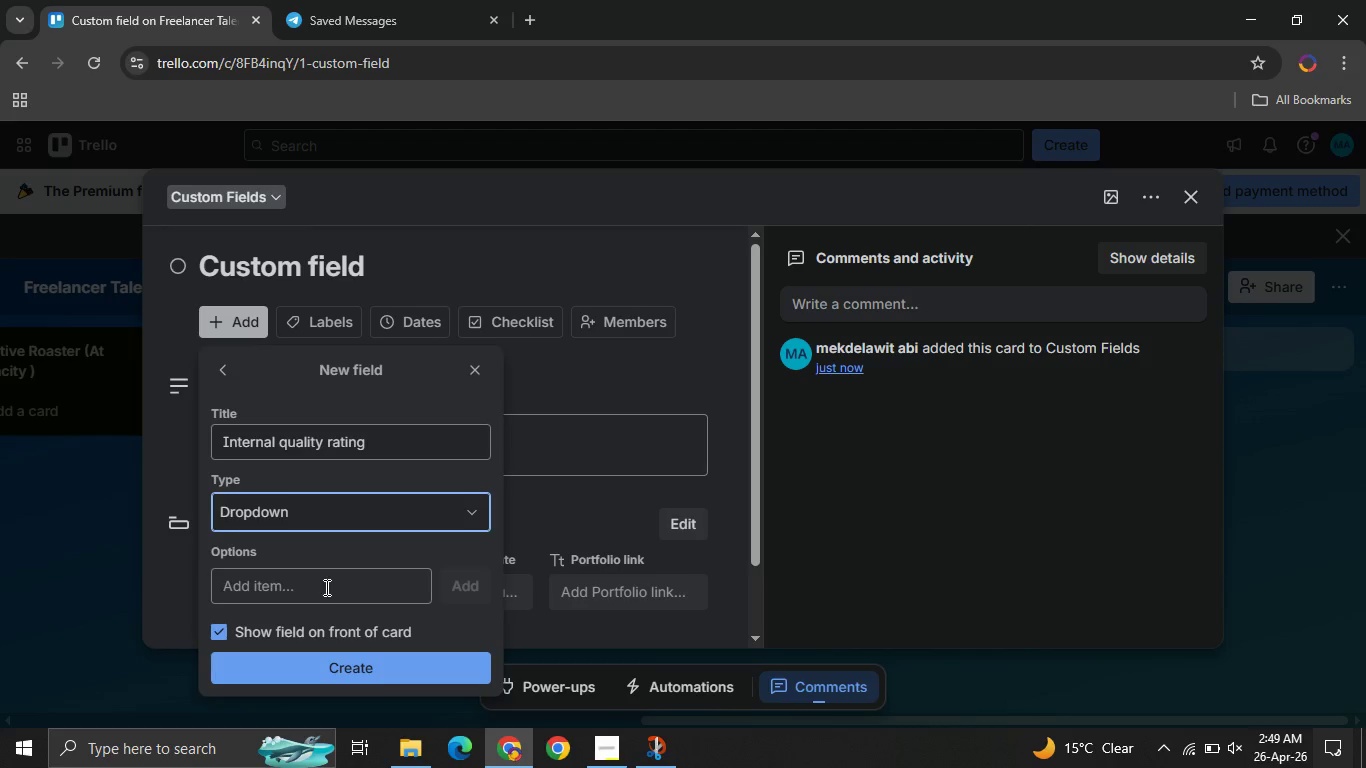 
left_click([325, 587])
 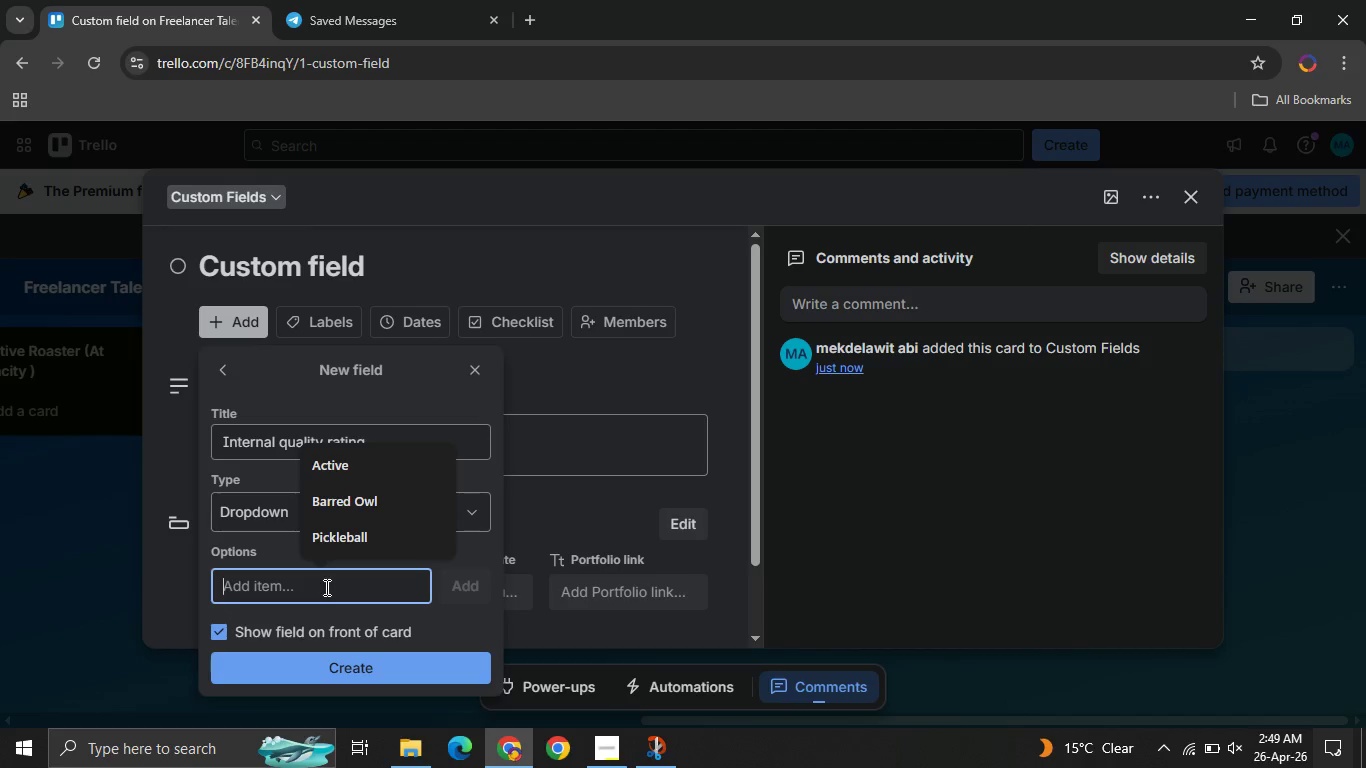 
wait(8.19)
 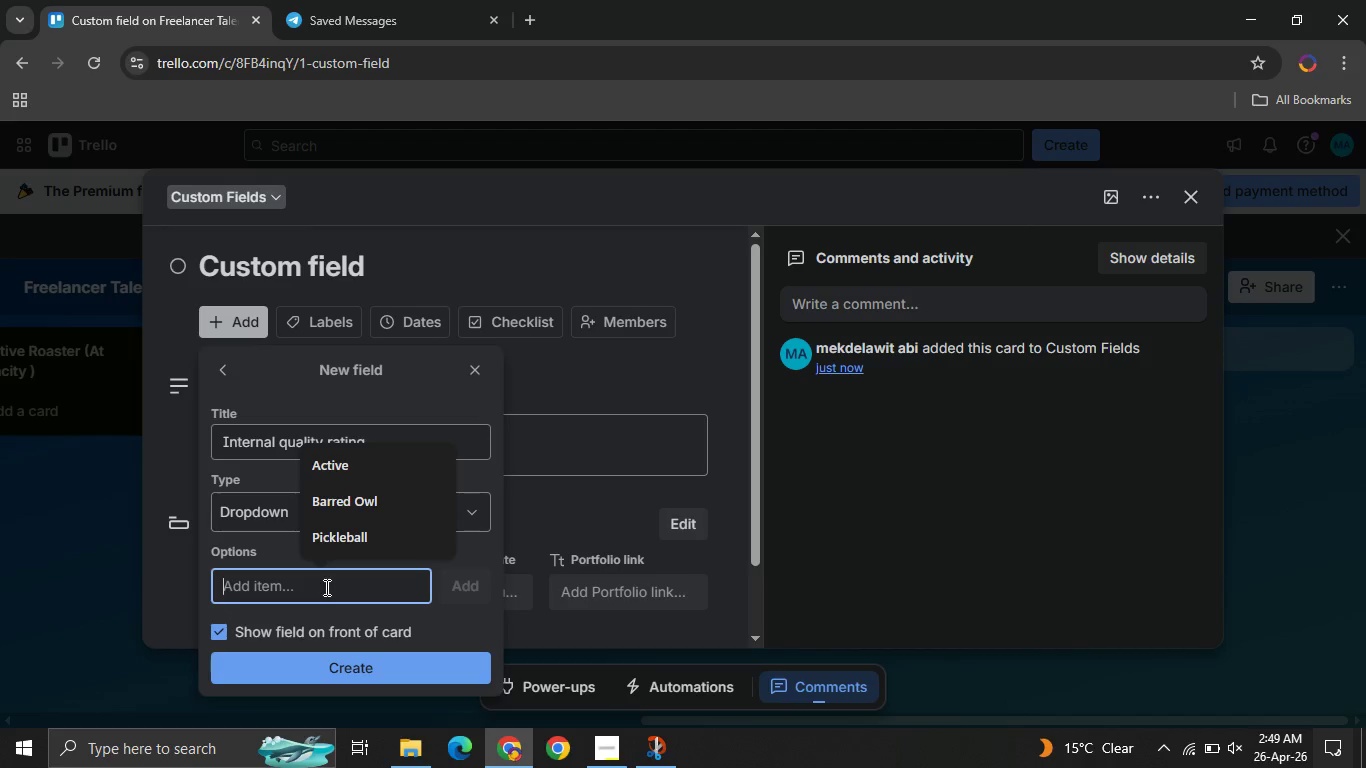 
hold_key(key=ShiftRight, duration=0.83)
 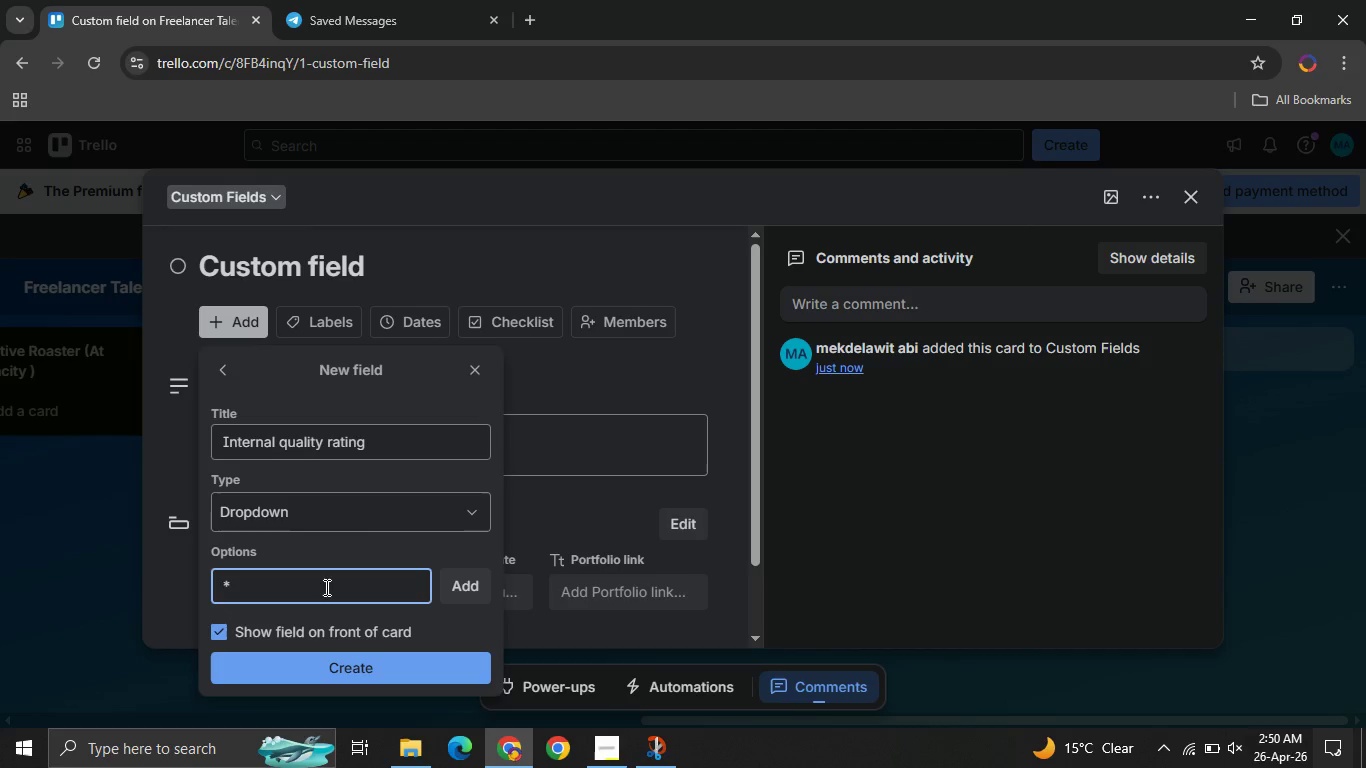 
hold_key(key=8, duration=0.31)
 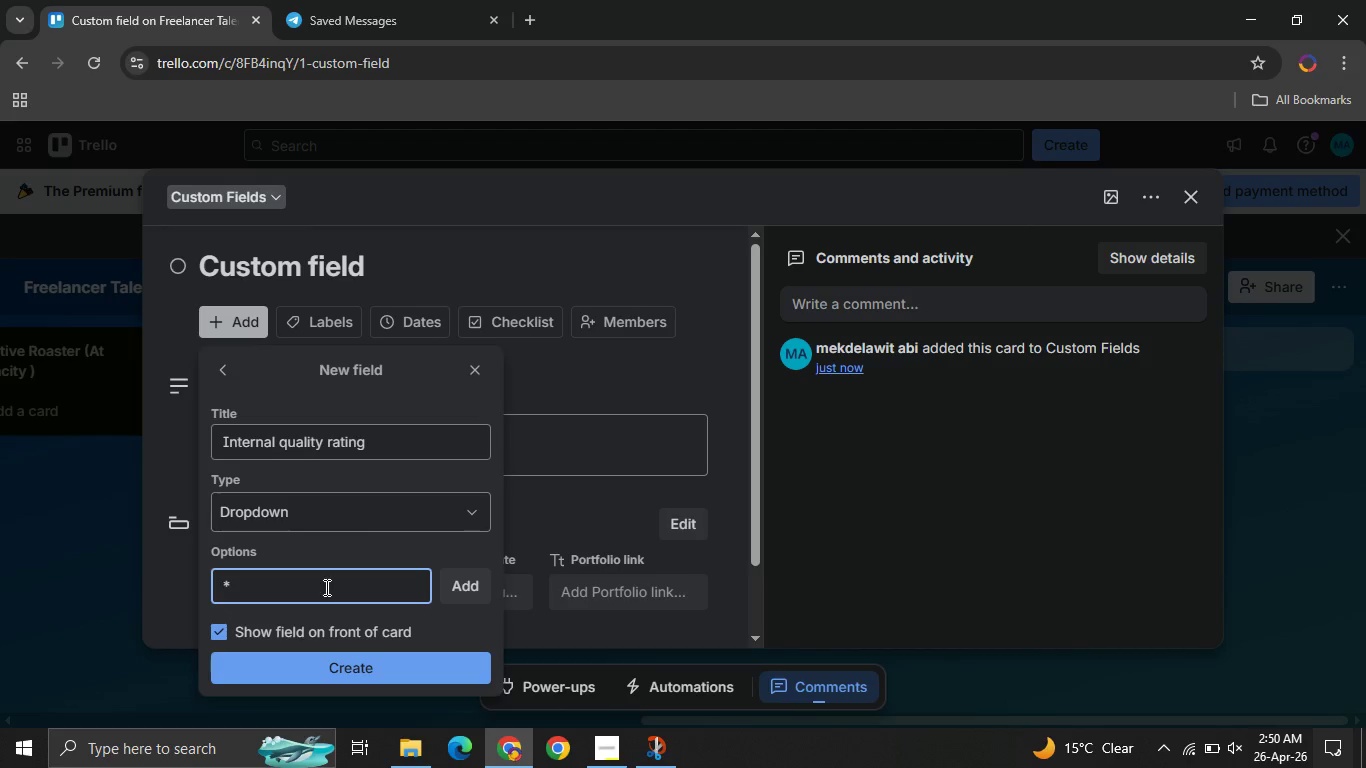 
key(Space)
 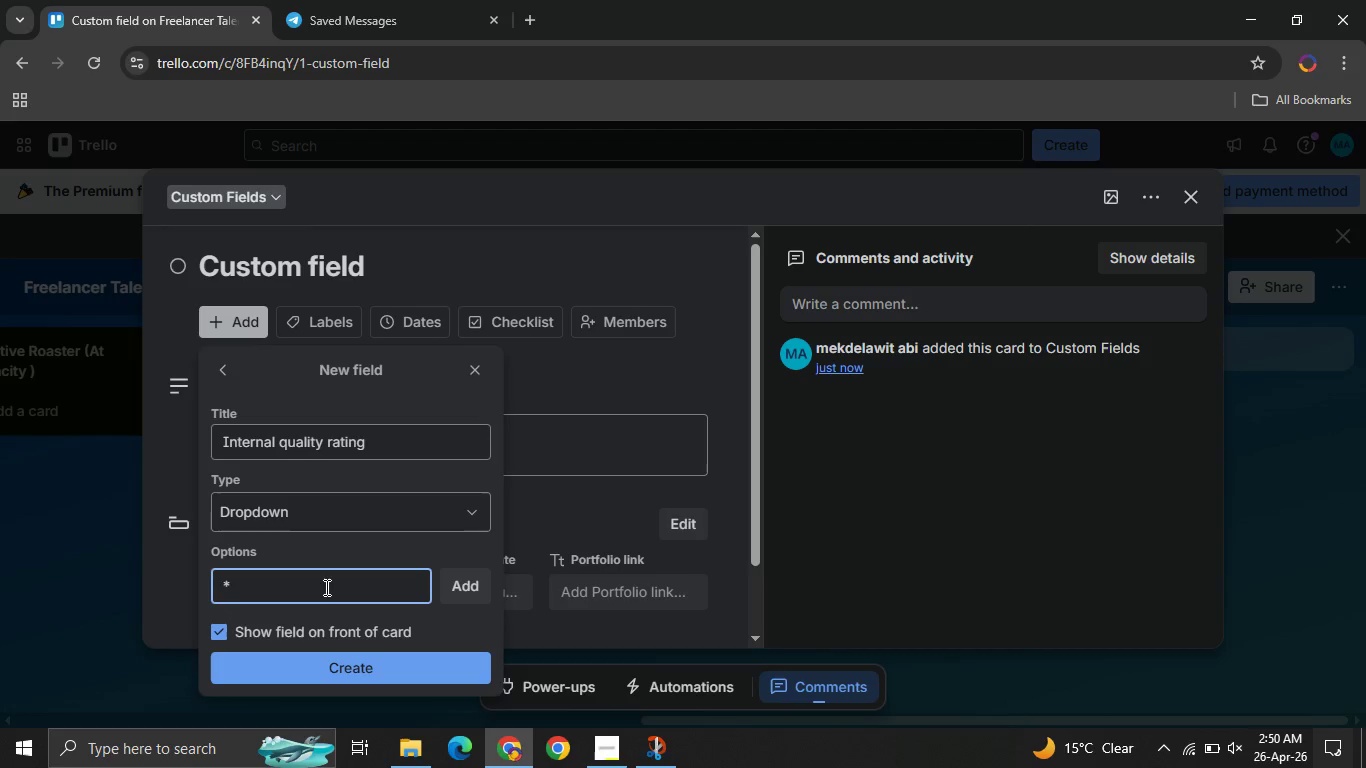 
key(1)
 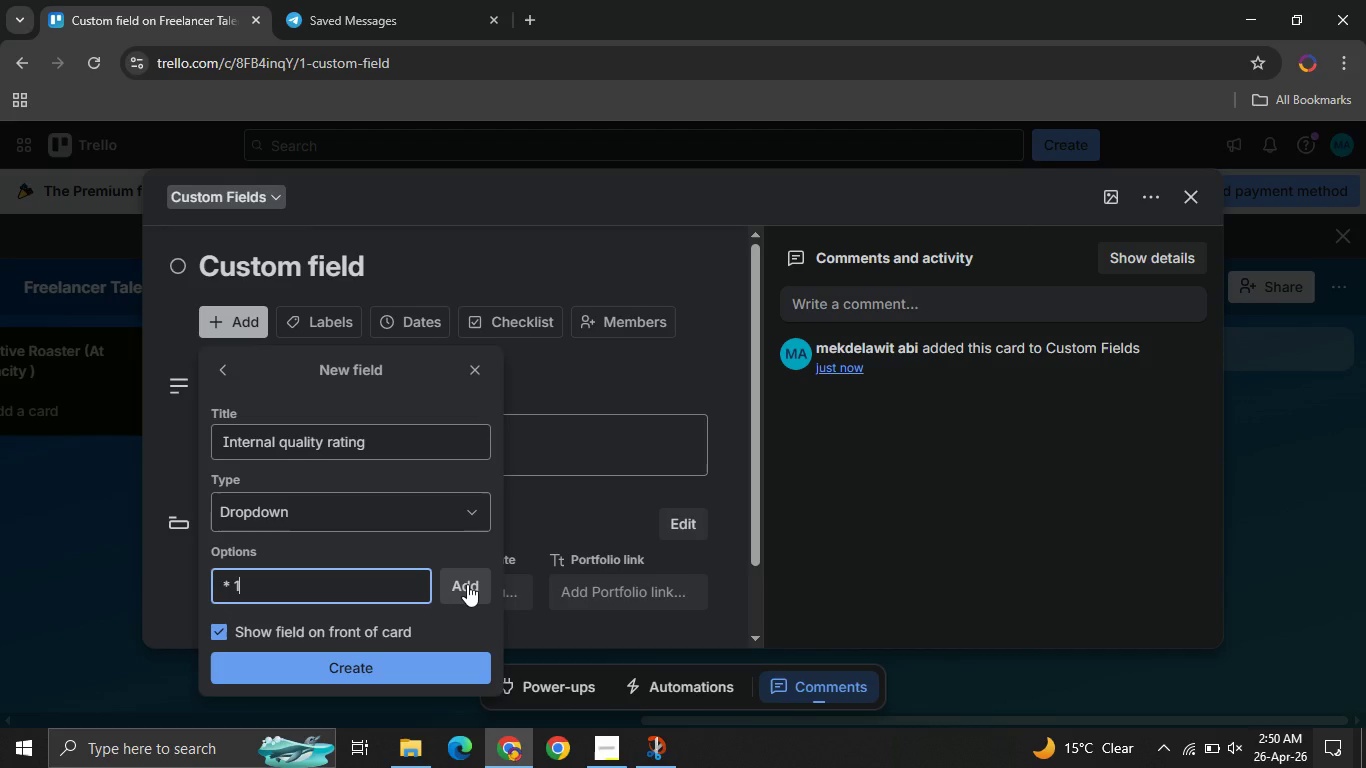 
left_click([467, 584])
 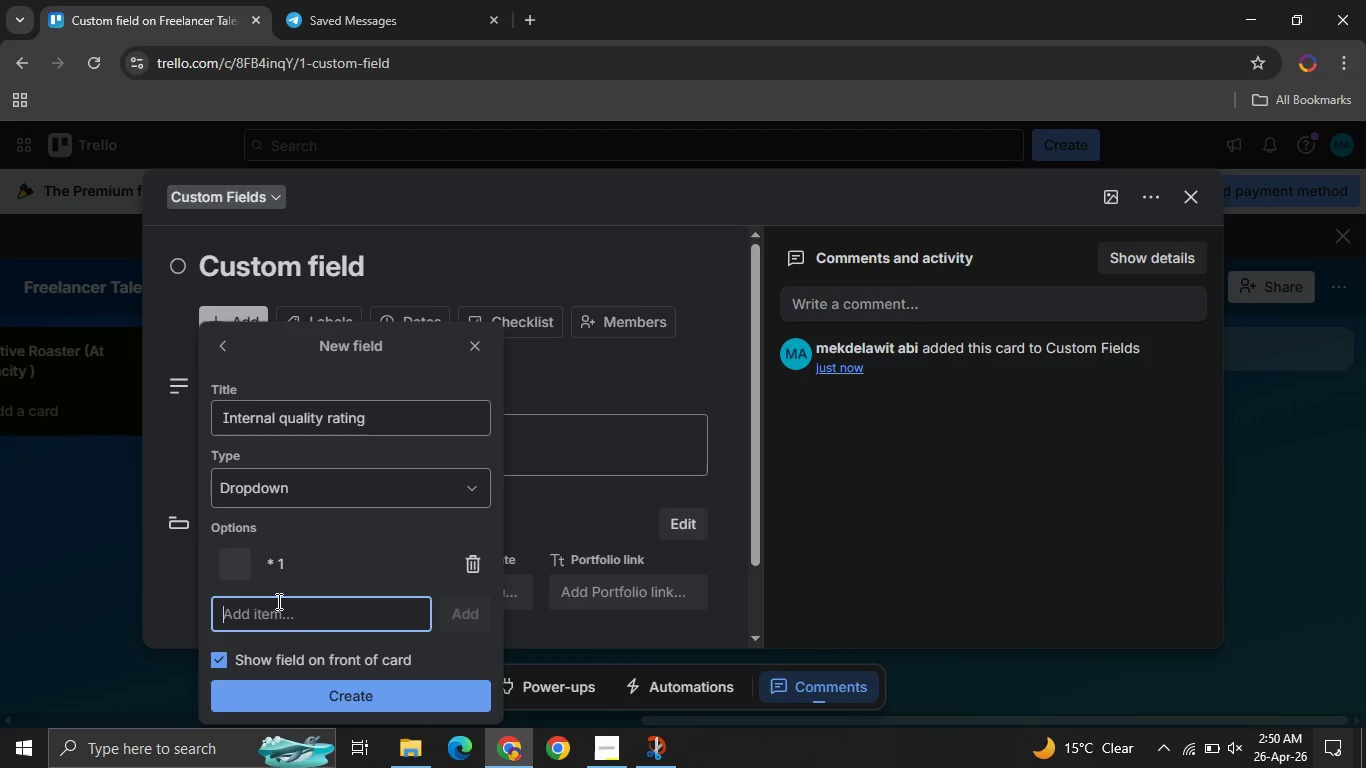 
type(** 2)
 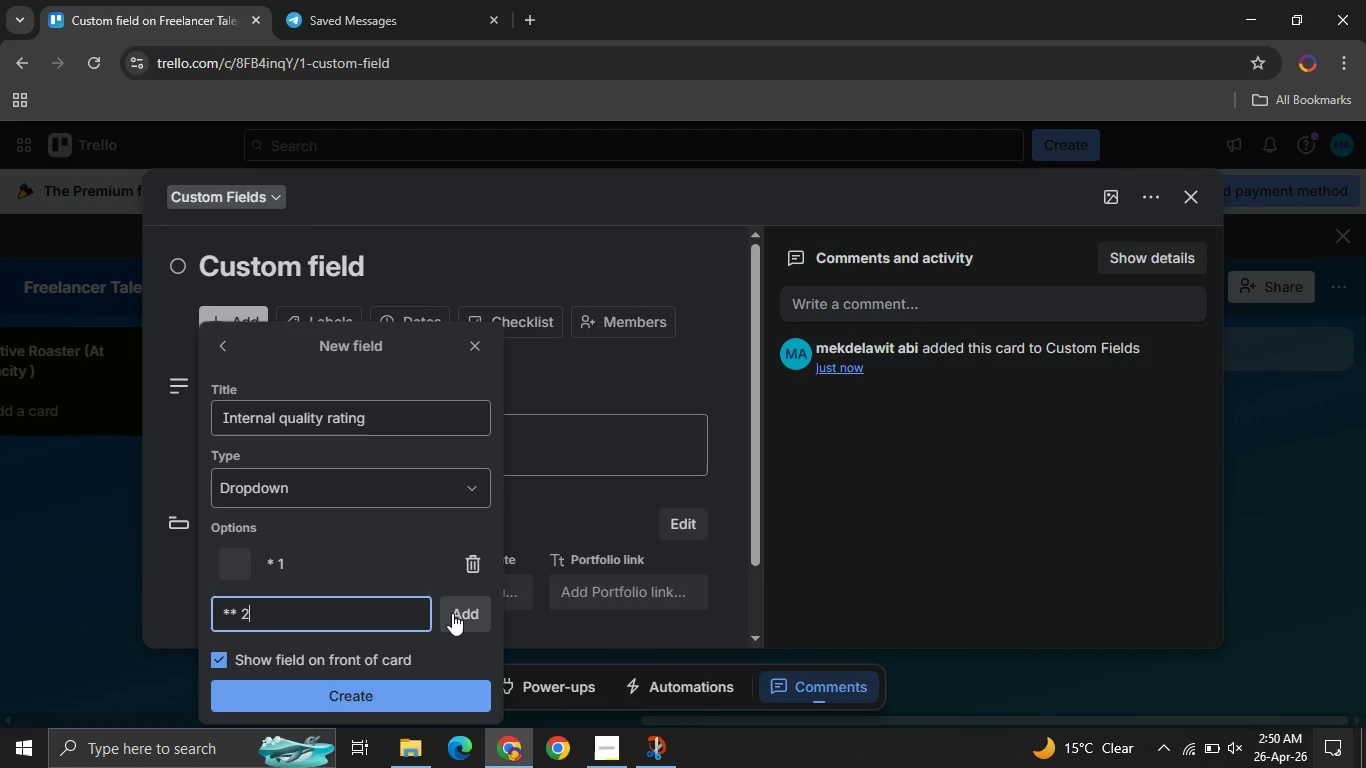 
left_click([452, 611])
 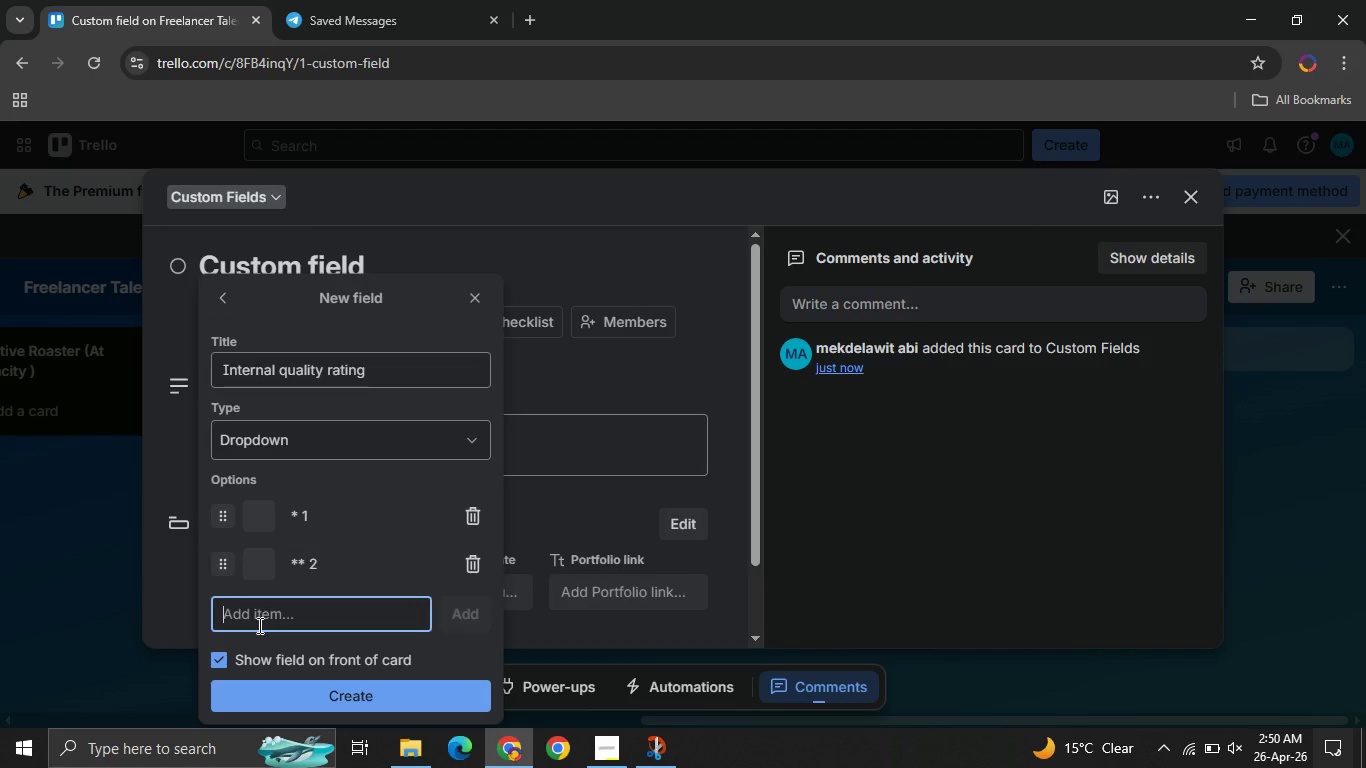 
type(*** 3)
 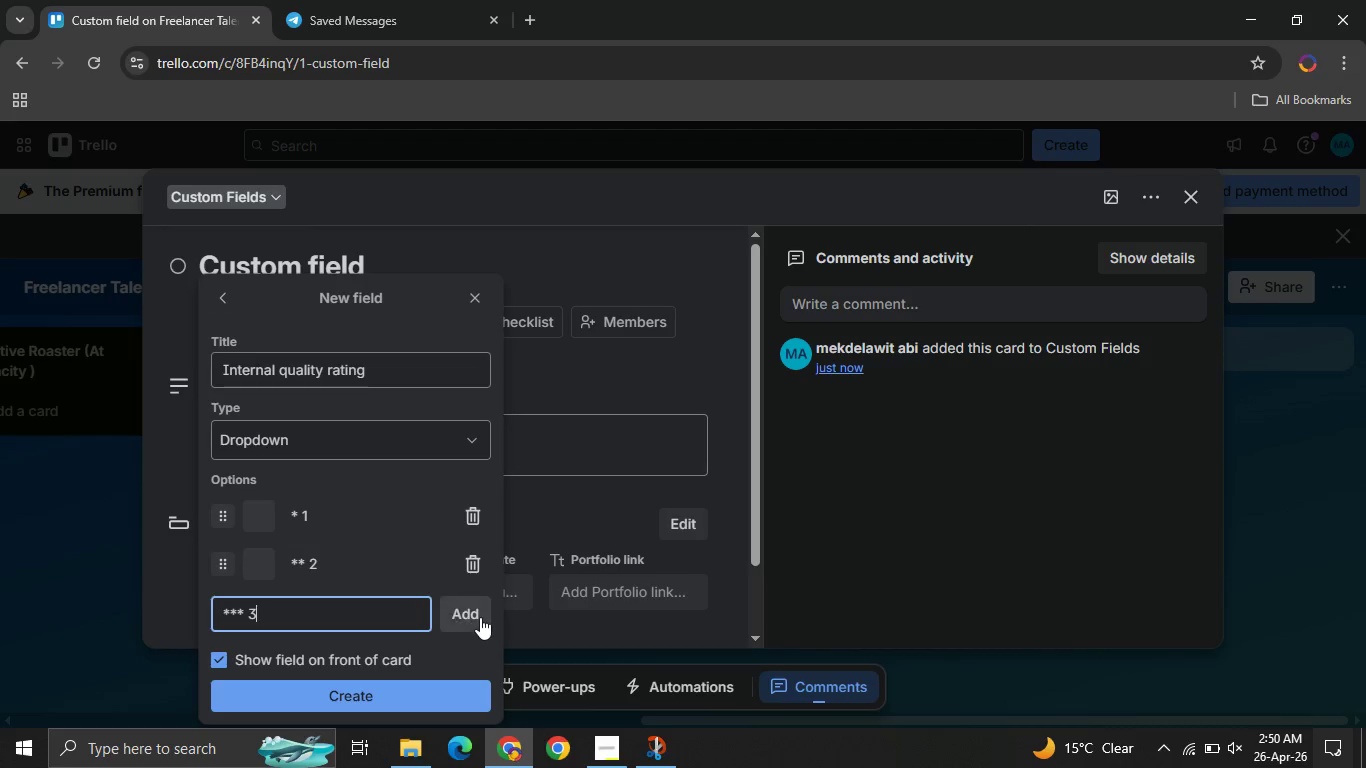 
left_click([480, 617])
 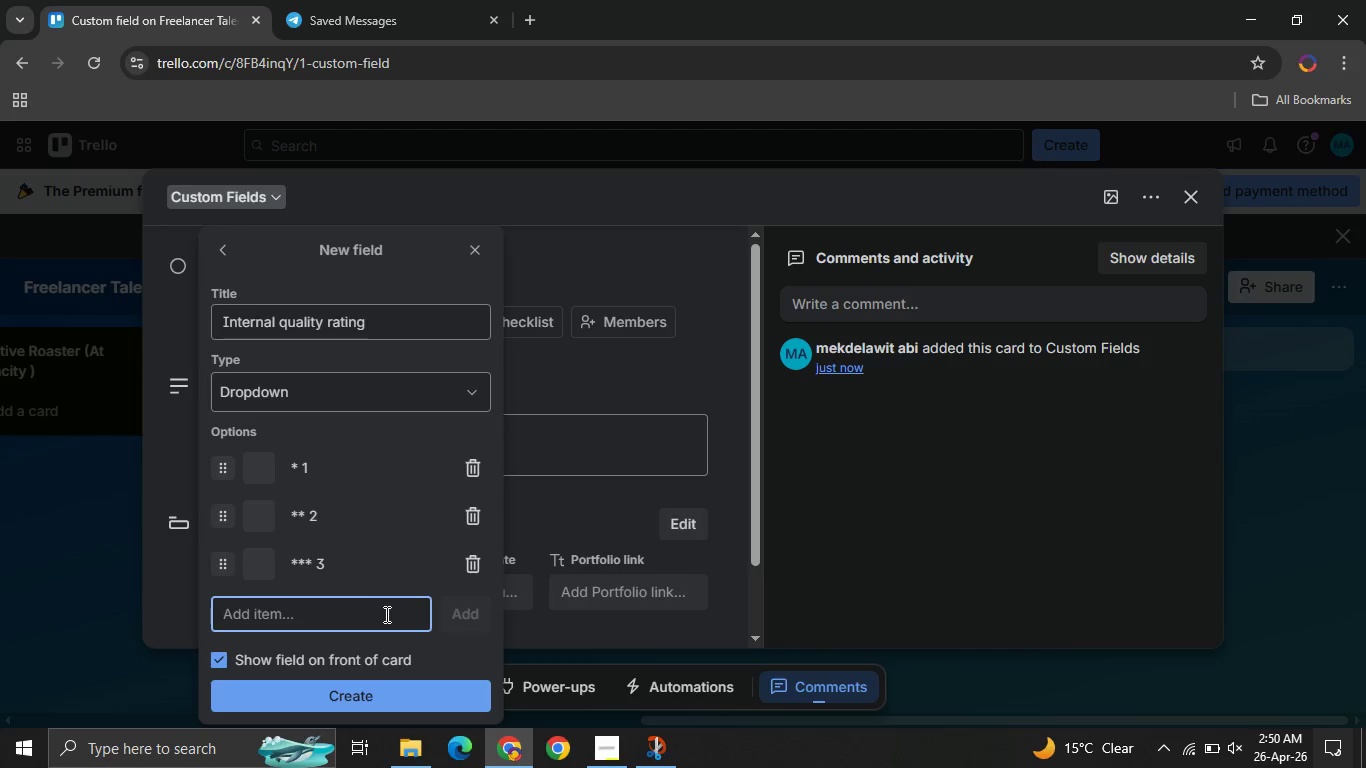 
type(**** 4)
 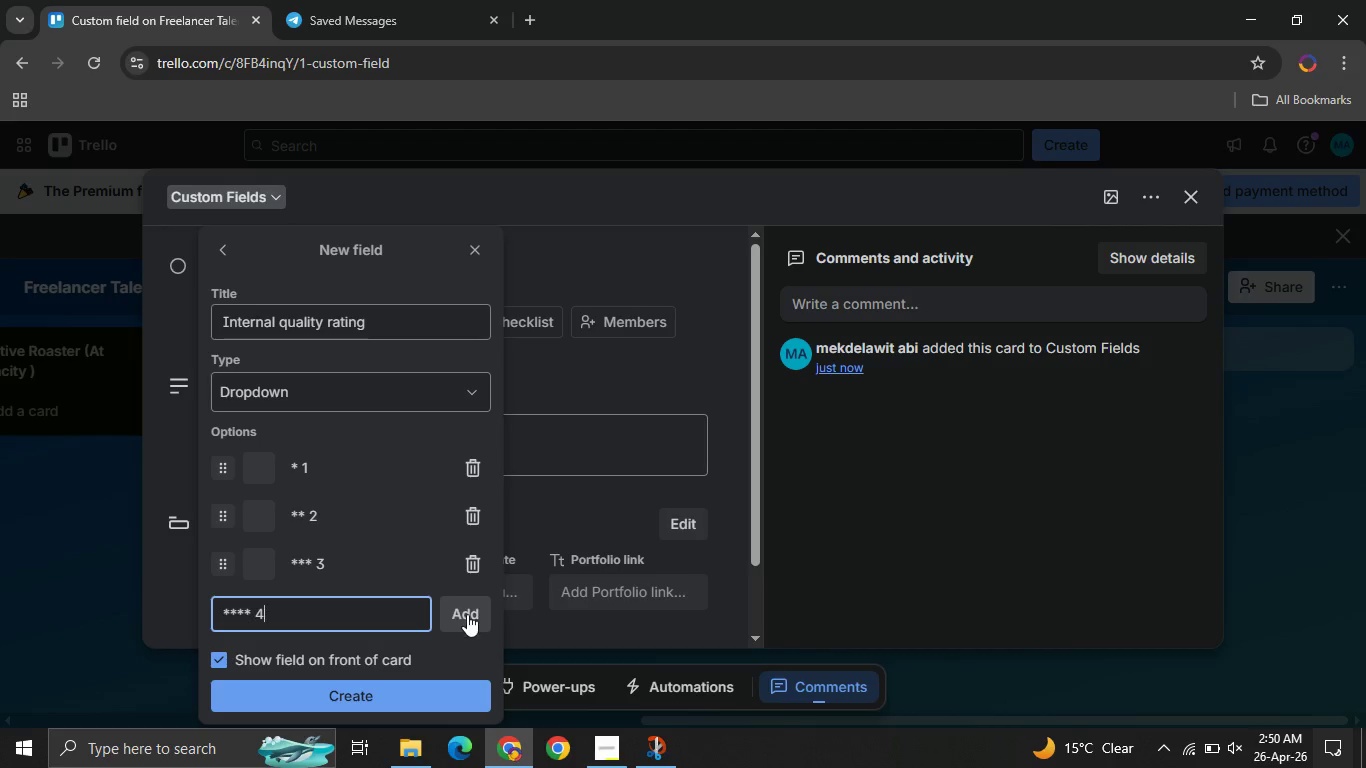 
left_click([467, 614])
 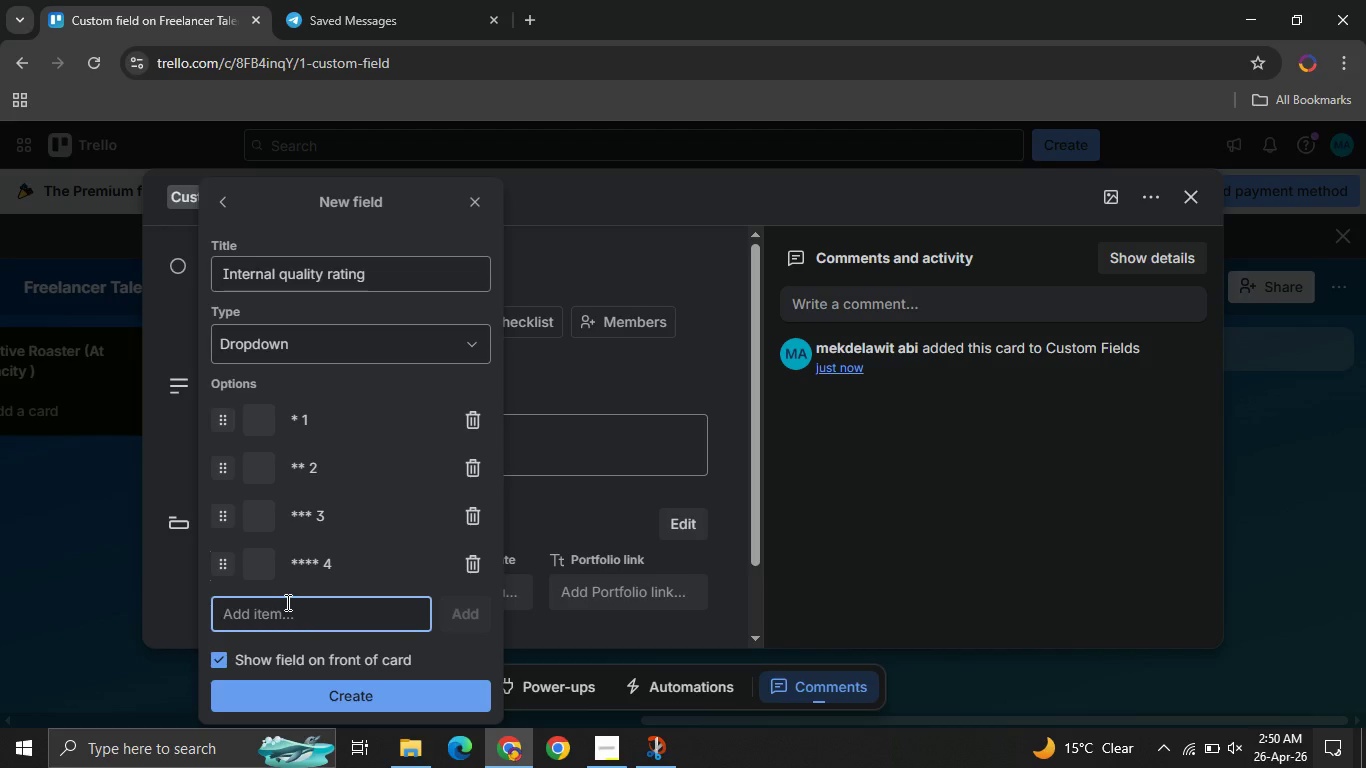 
type(***** 5)
 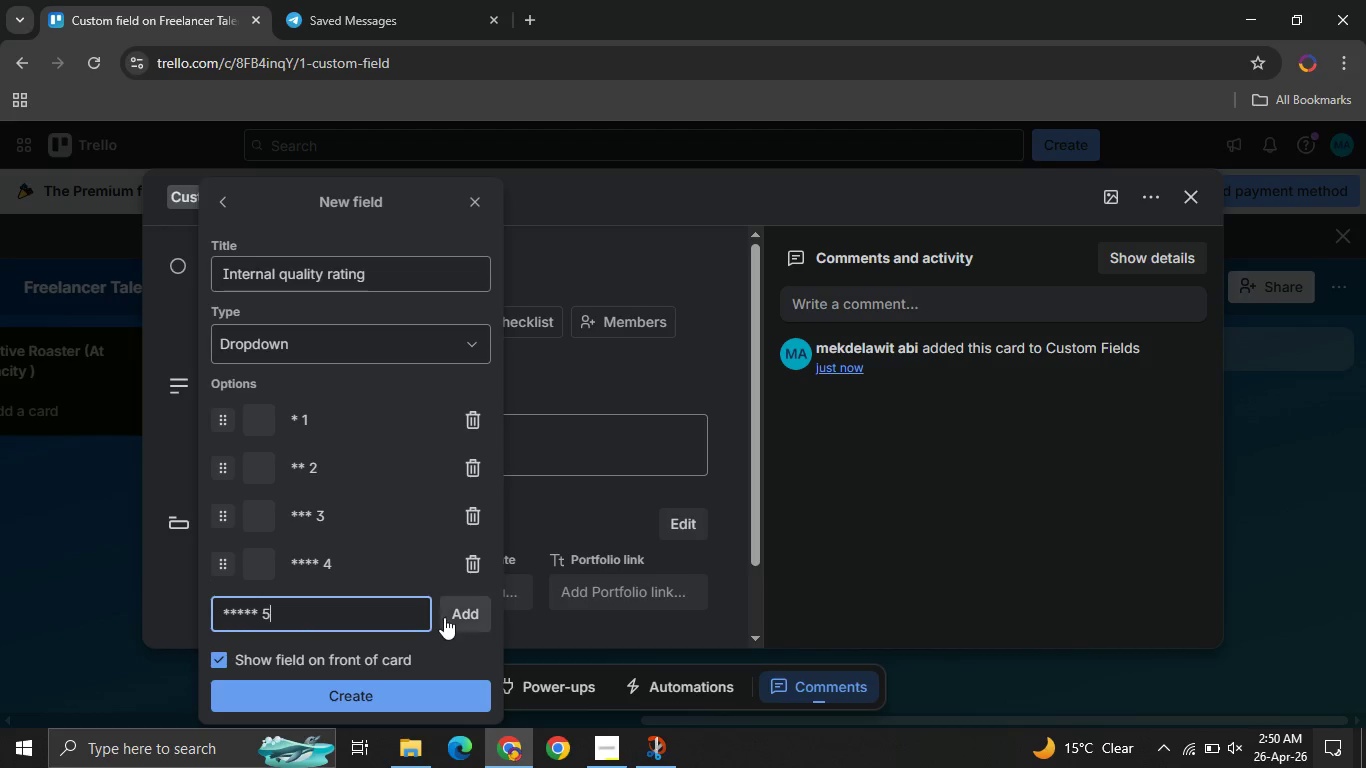 
left_click([450, 617])
 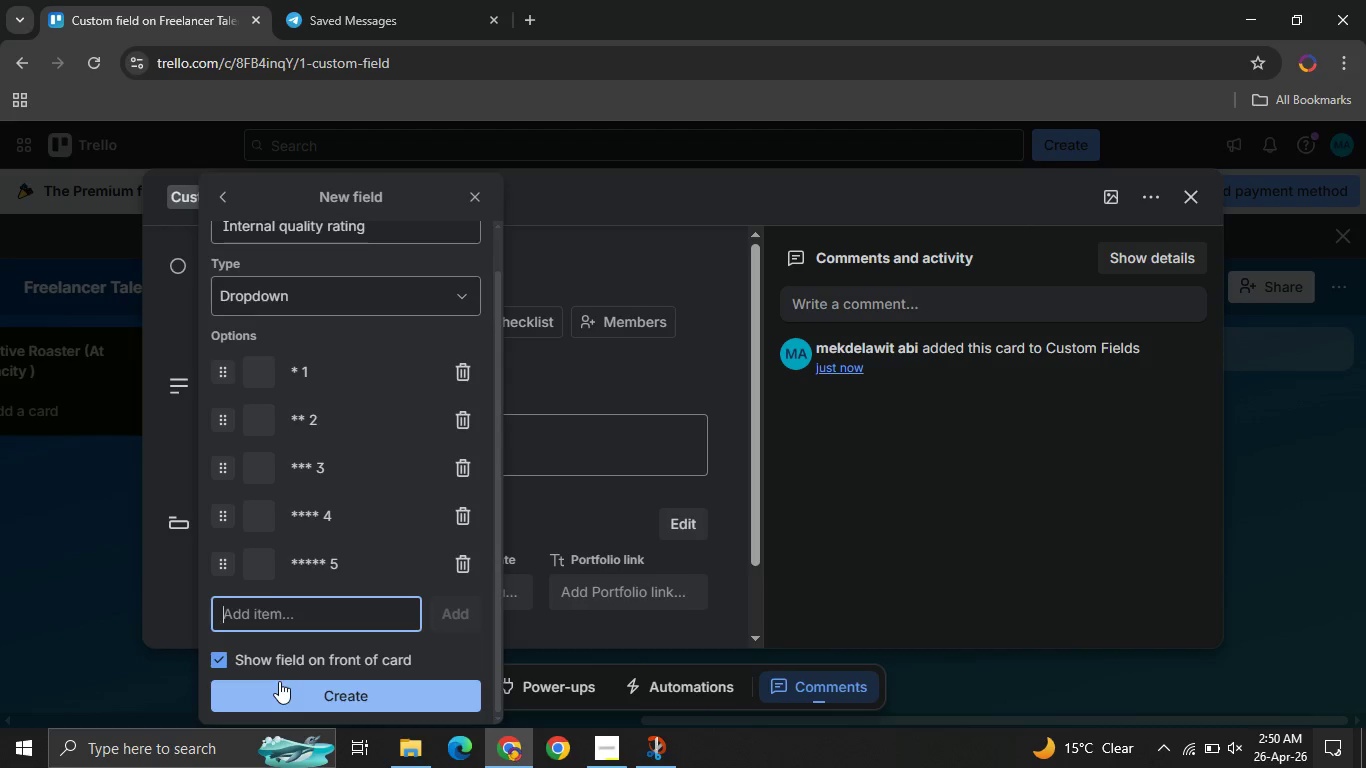 
wait(5.92)
 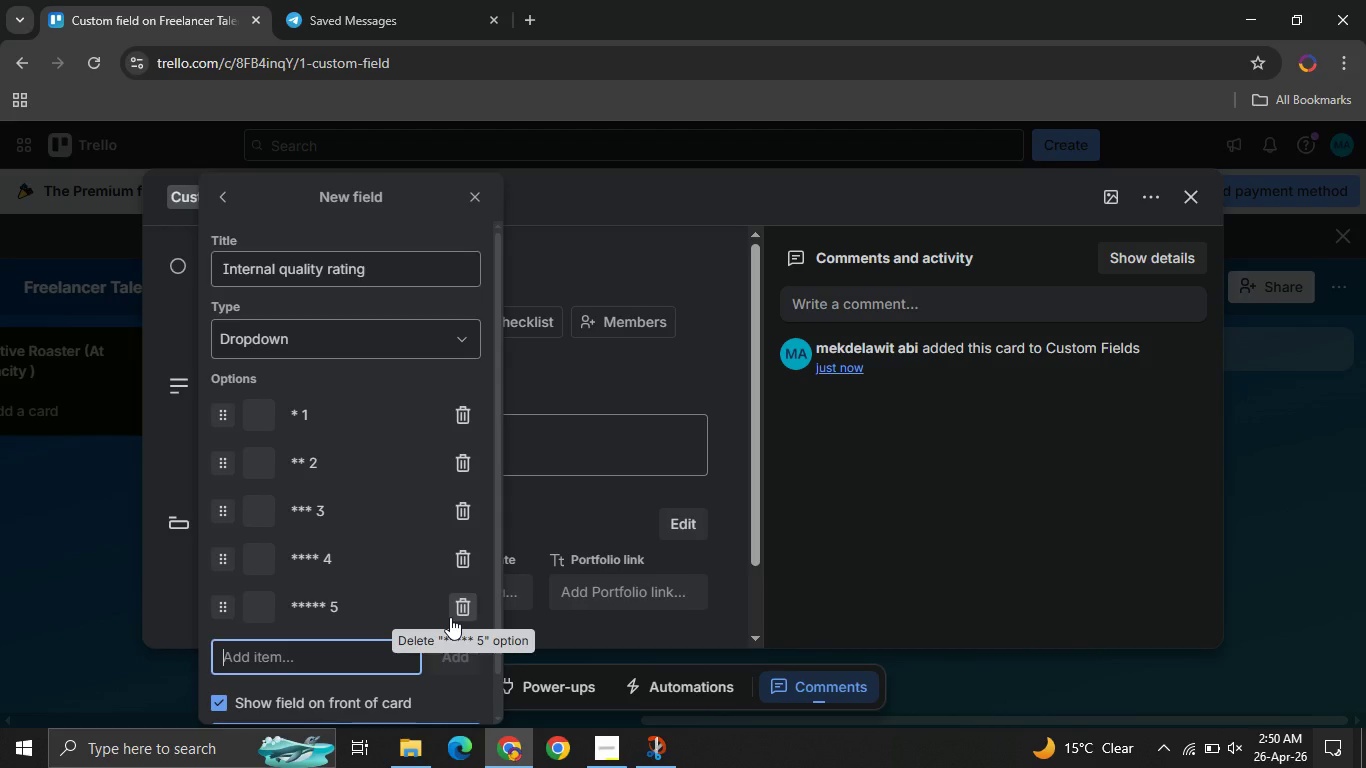 
left_click([279, 681])
 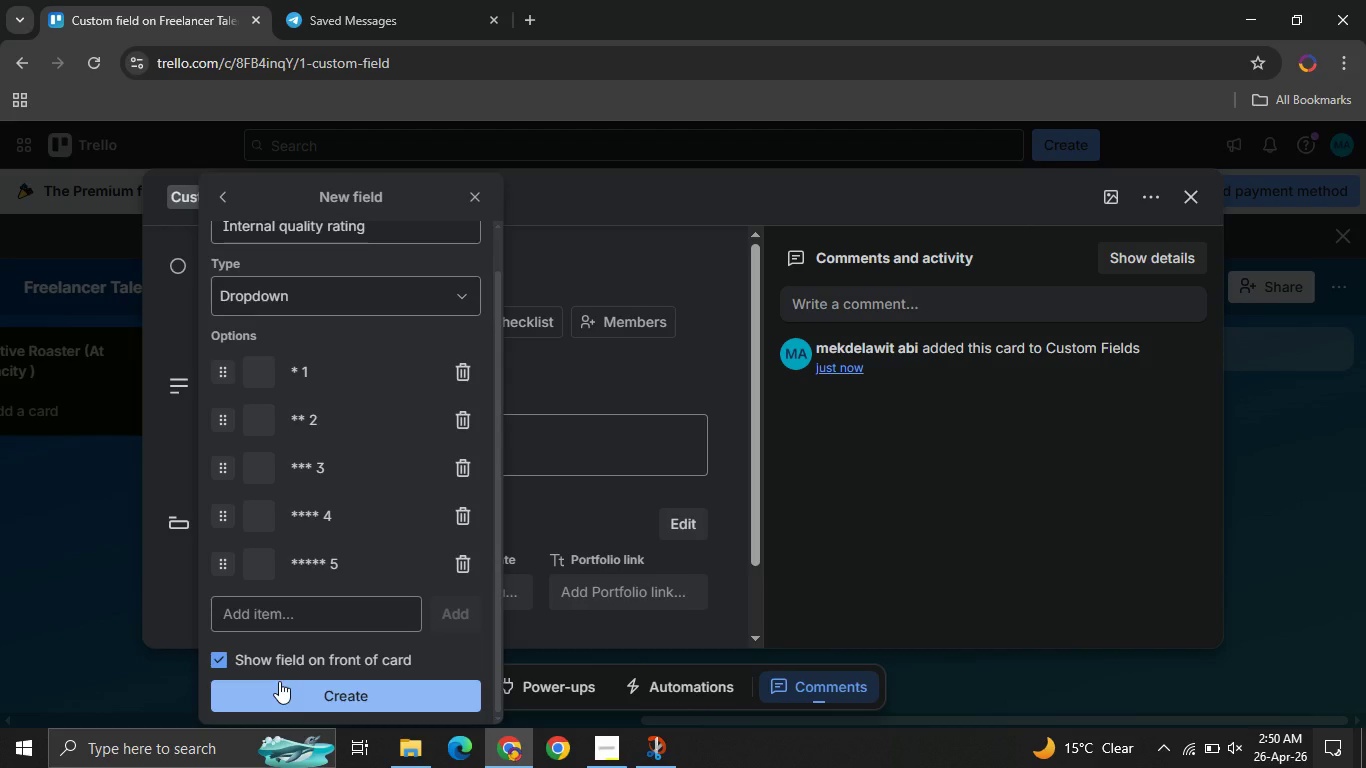 
left_click_drag(start_coordinate=[279, 681], to_coordinate=[339, 739])
 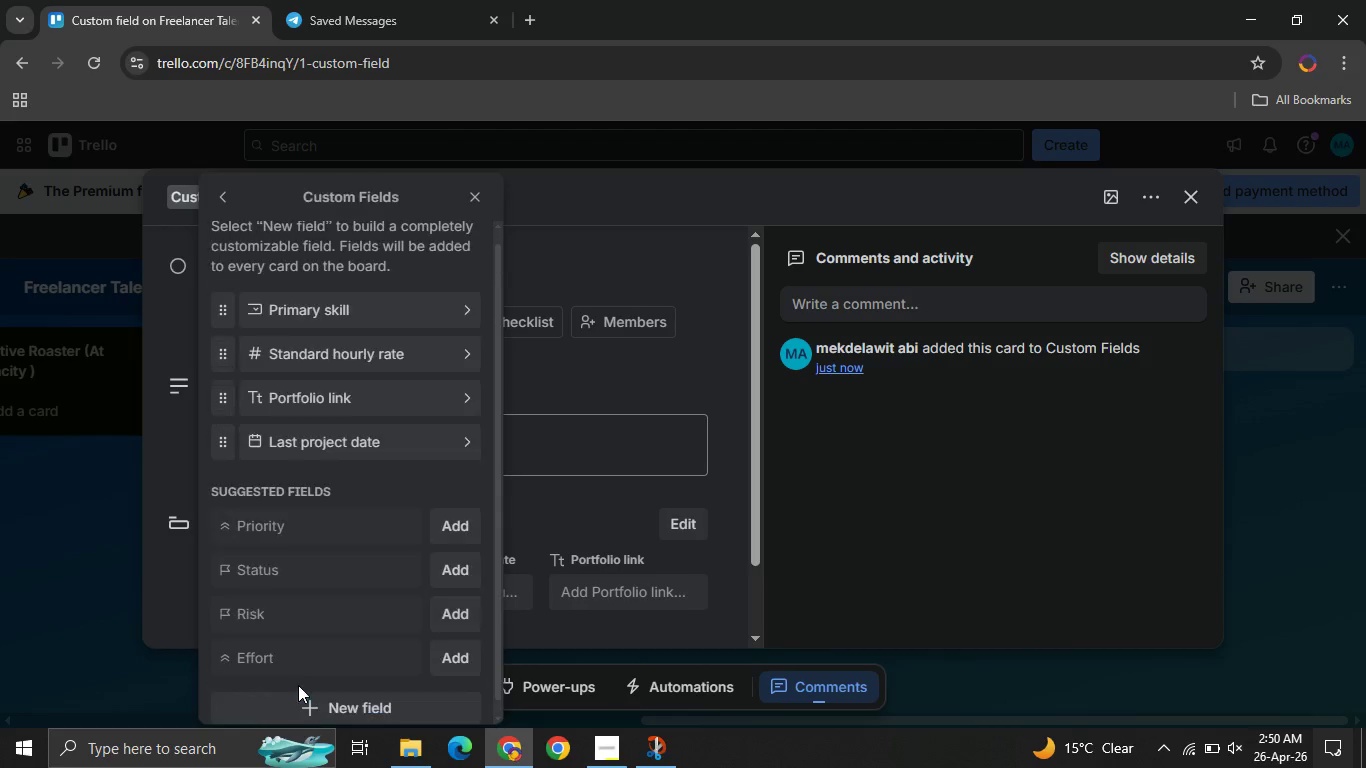 
left_click([298, 685])
 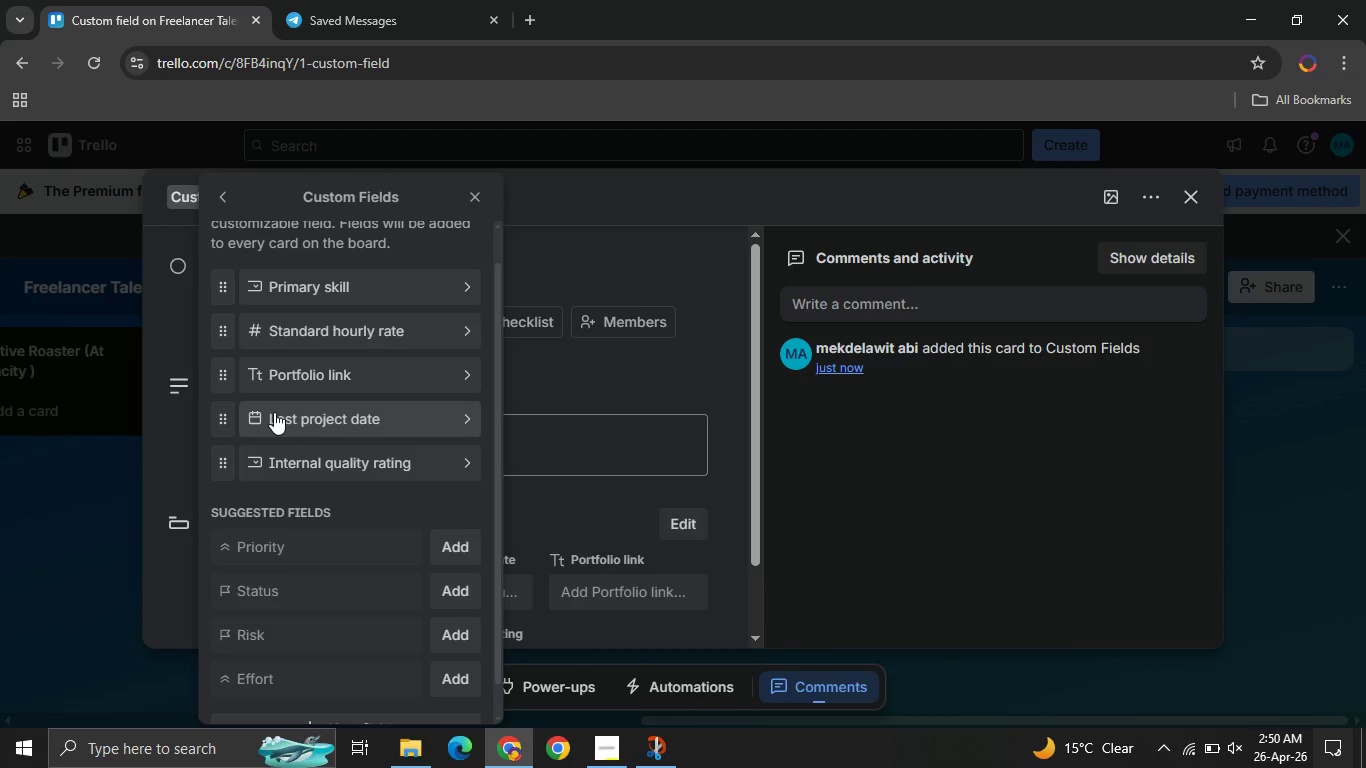 
wait(18.72)
 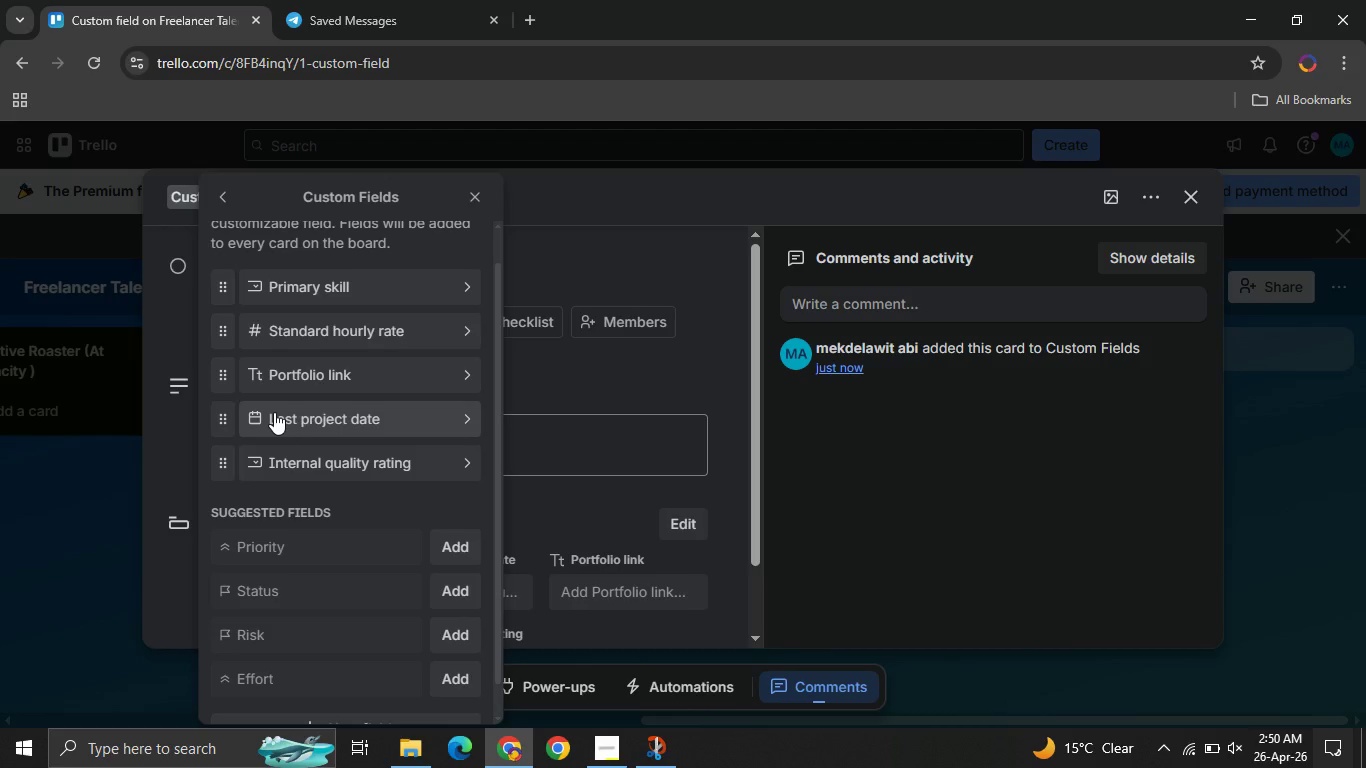 
left_click([284, 696])
 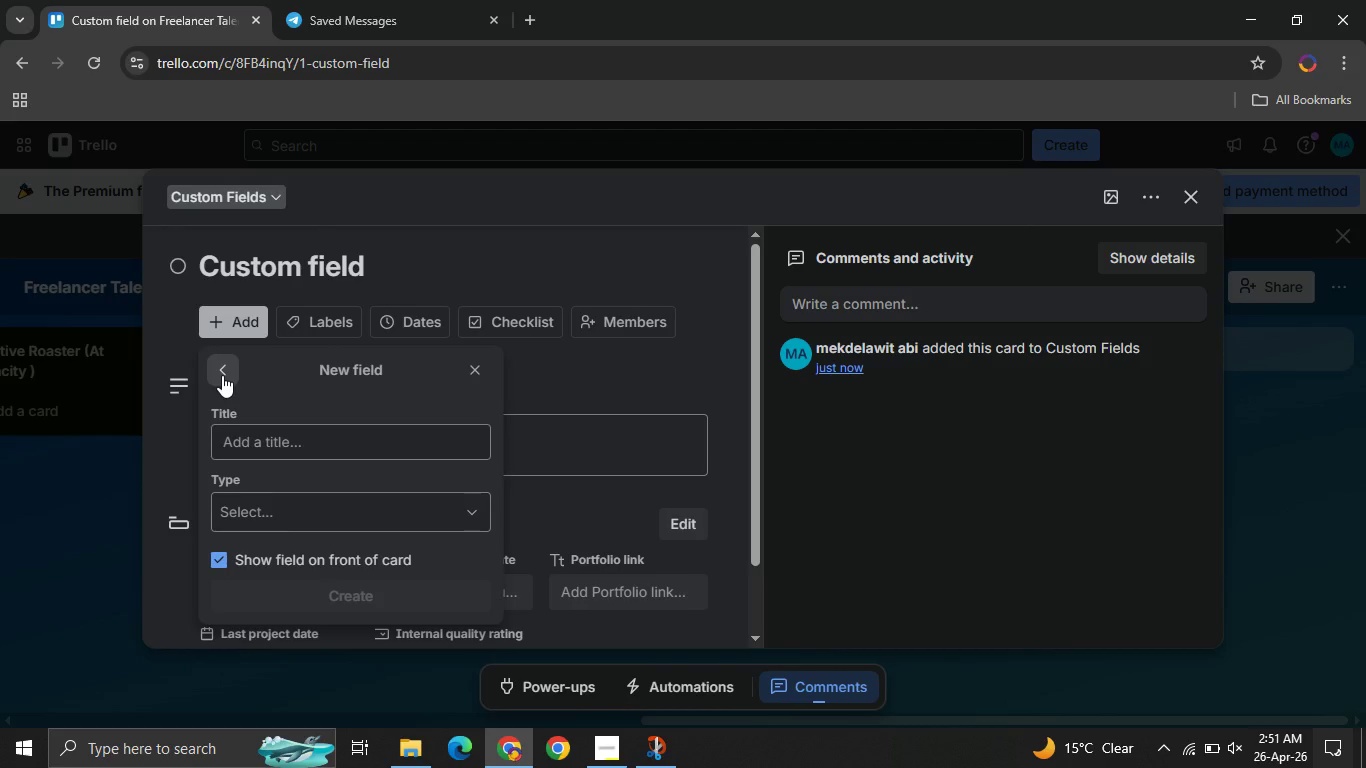 
left_click([222, 375])
 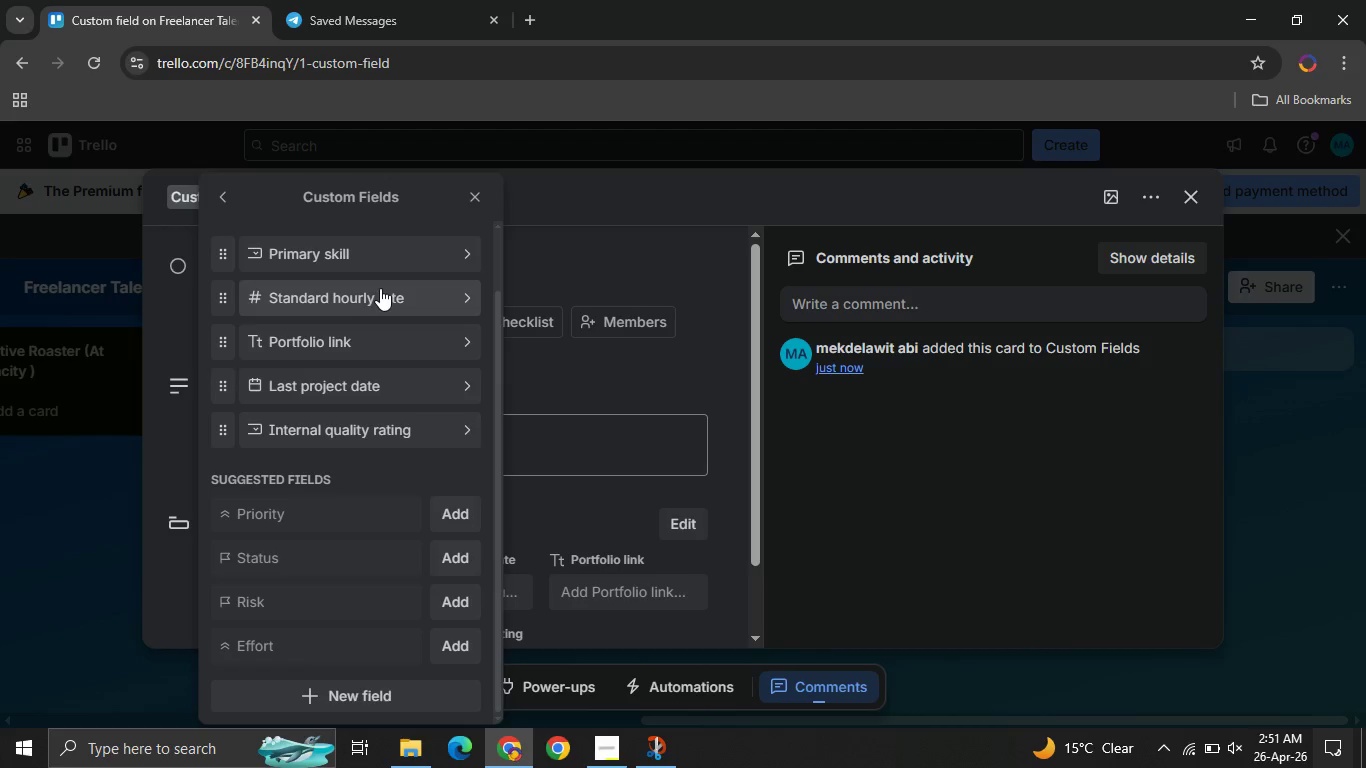 
left_click([469, 184])
 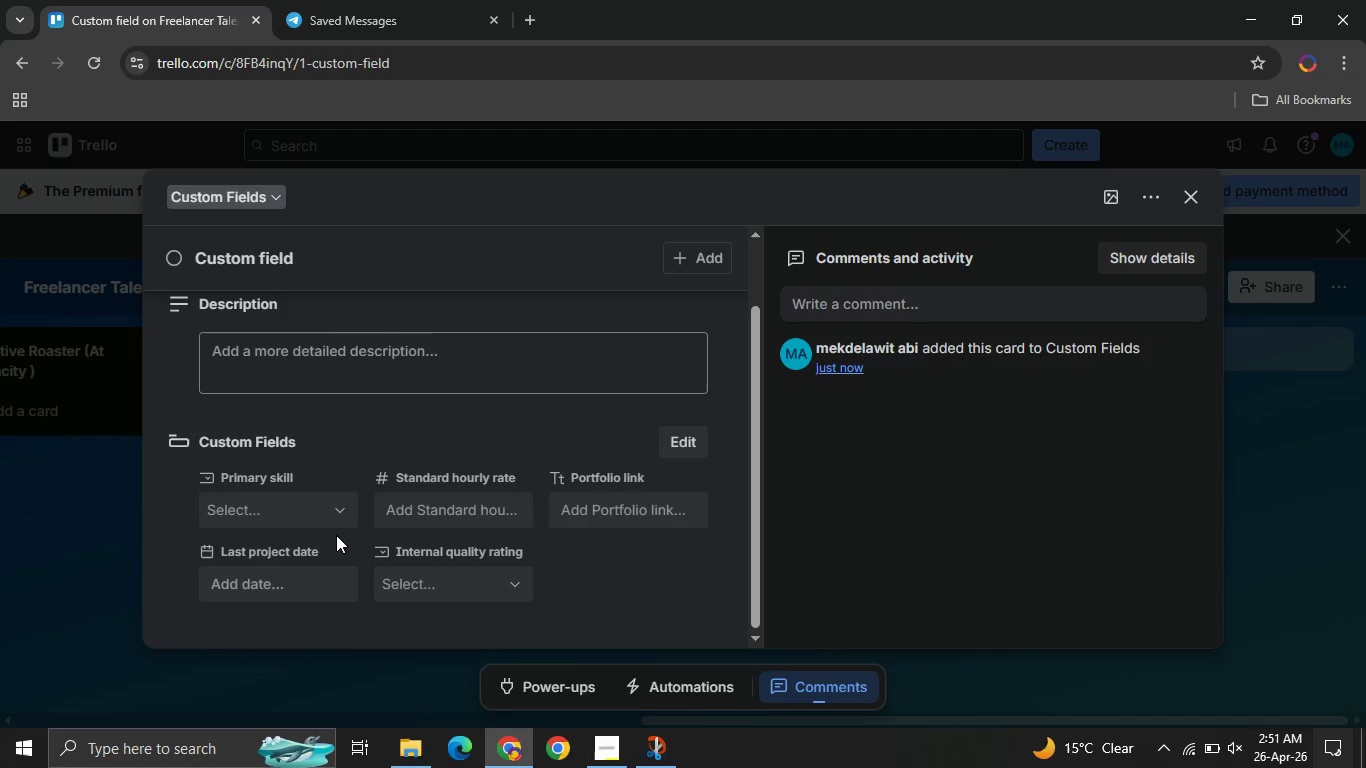 
wait(20.55)
 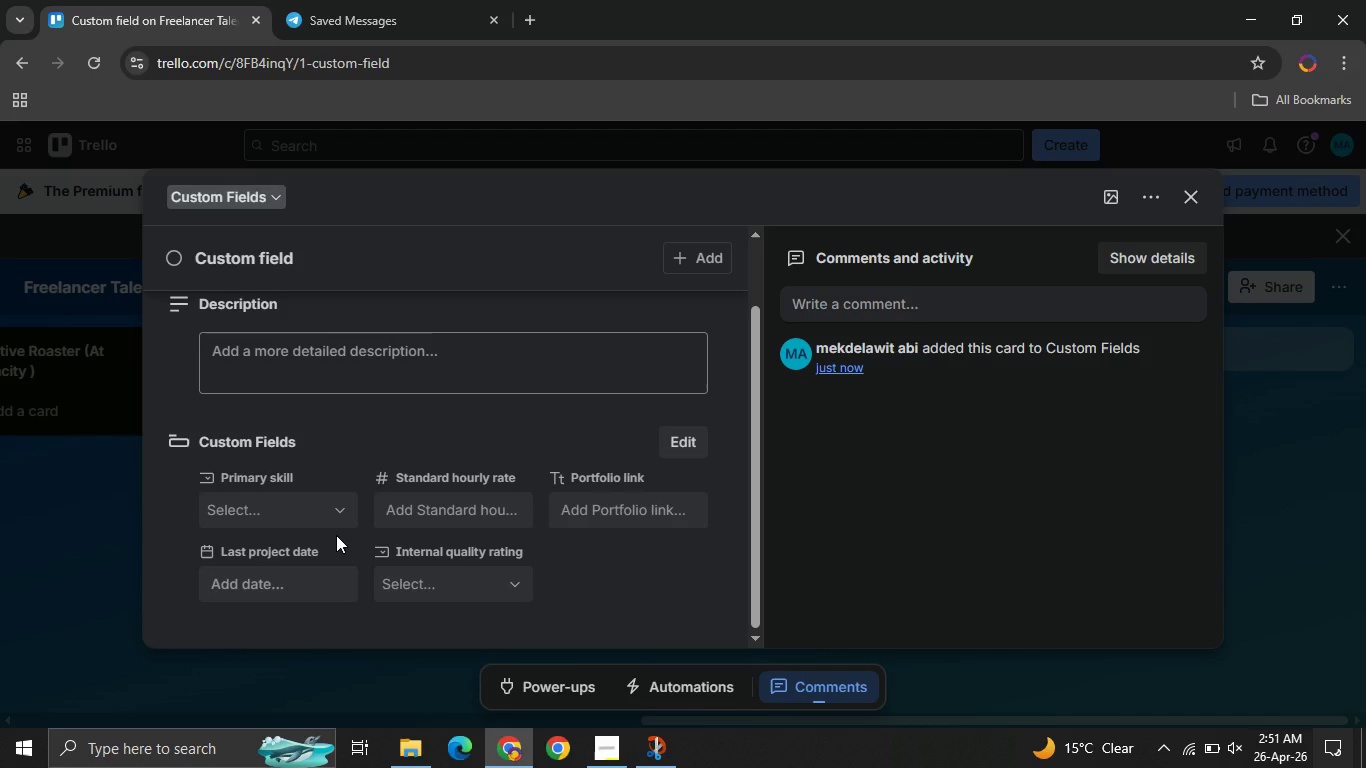 
left_click([1189, 199])
 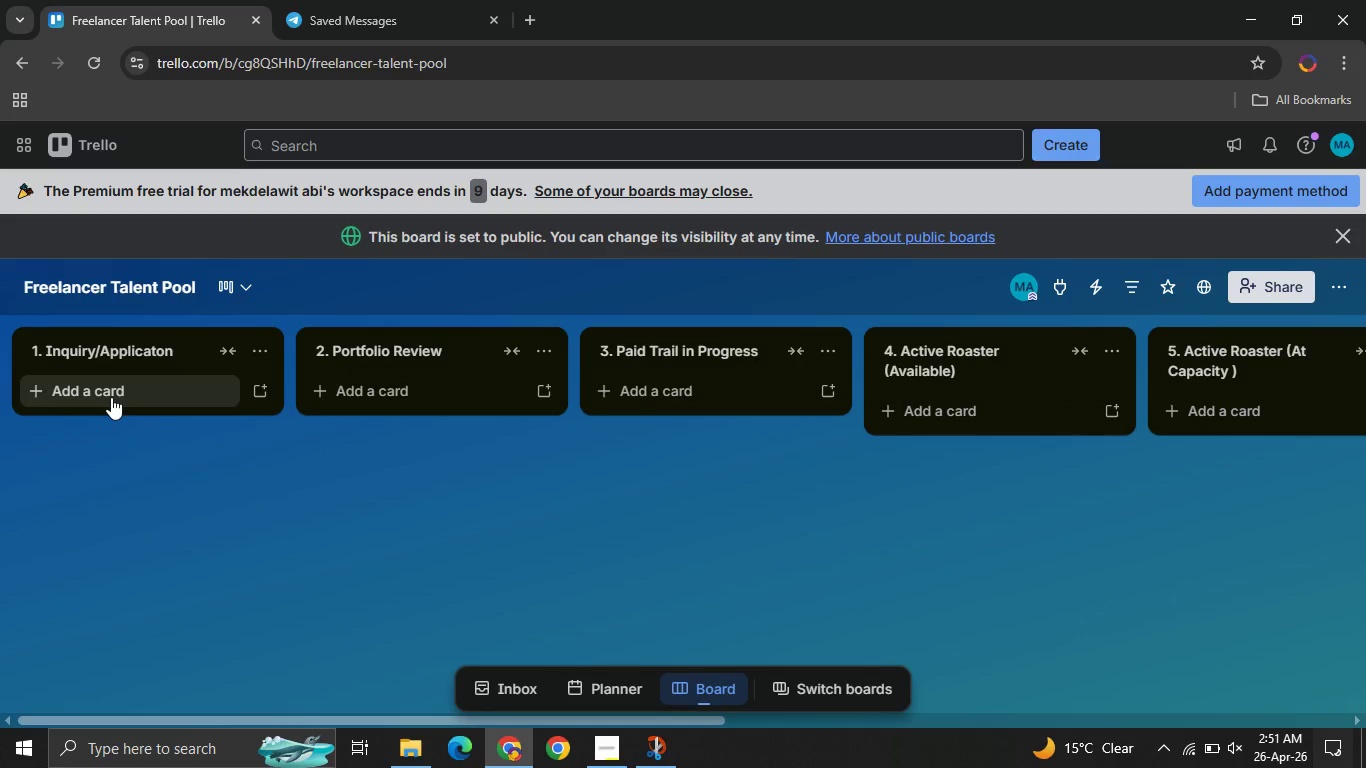 
wait(6.05)
 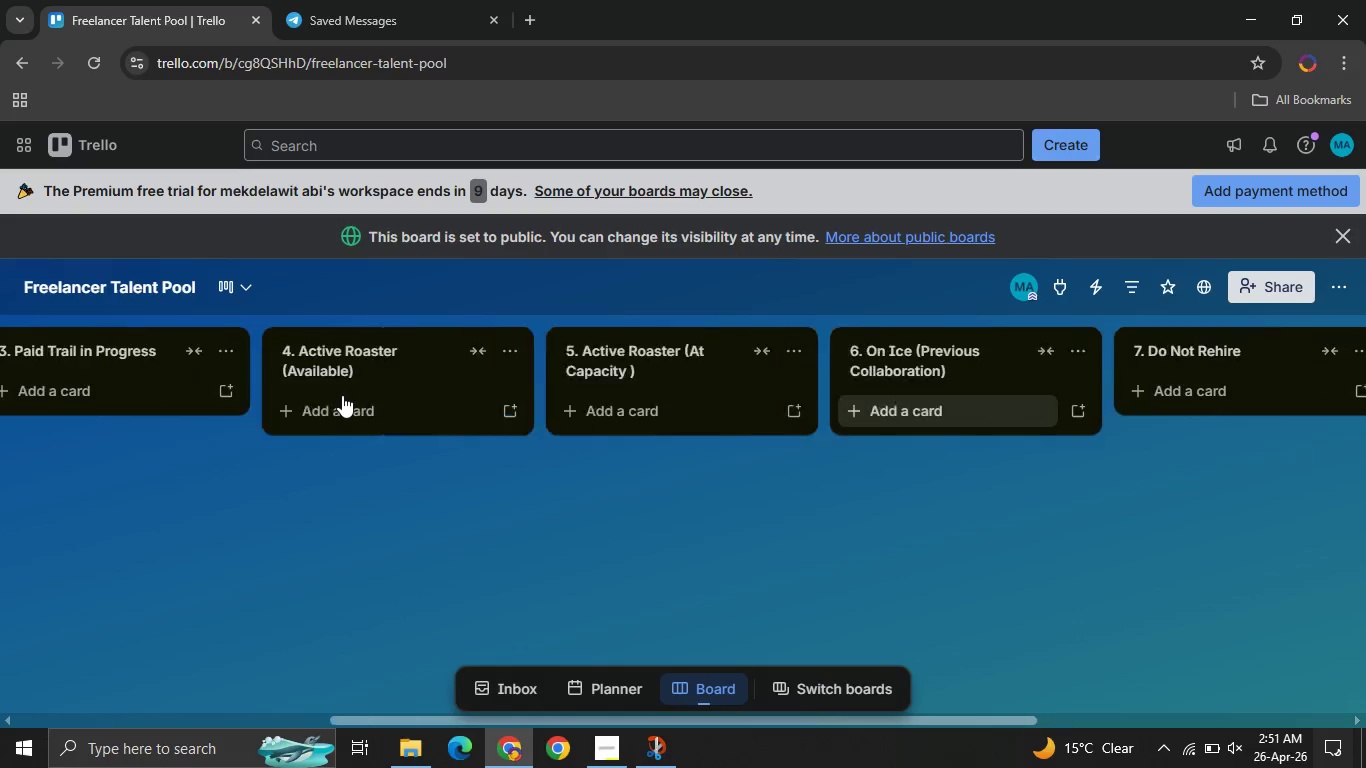 
left_click([111, 397])
 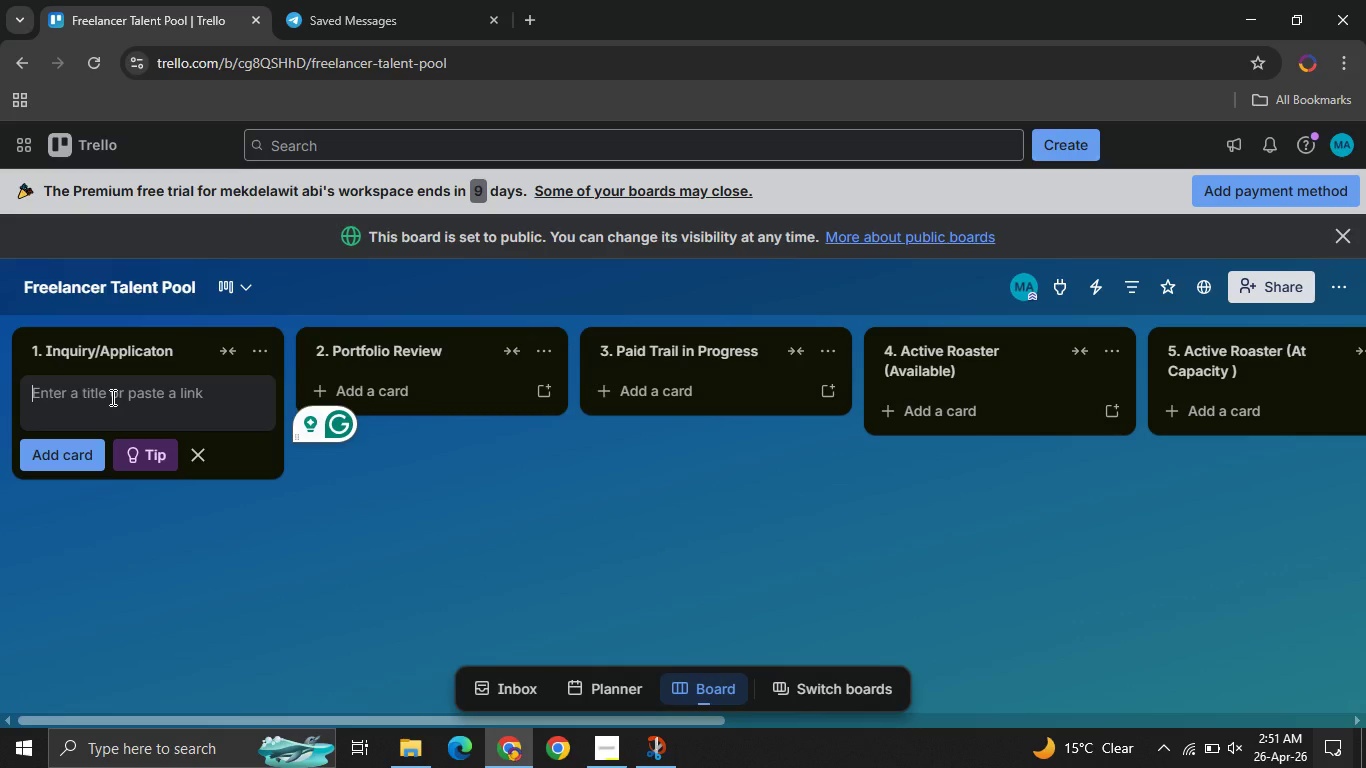 
wait(6.11)
 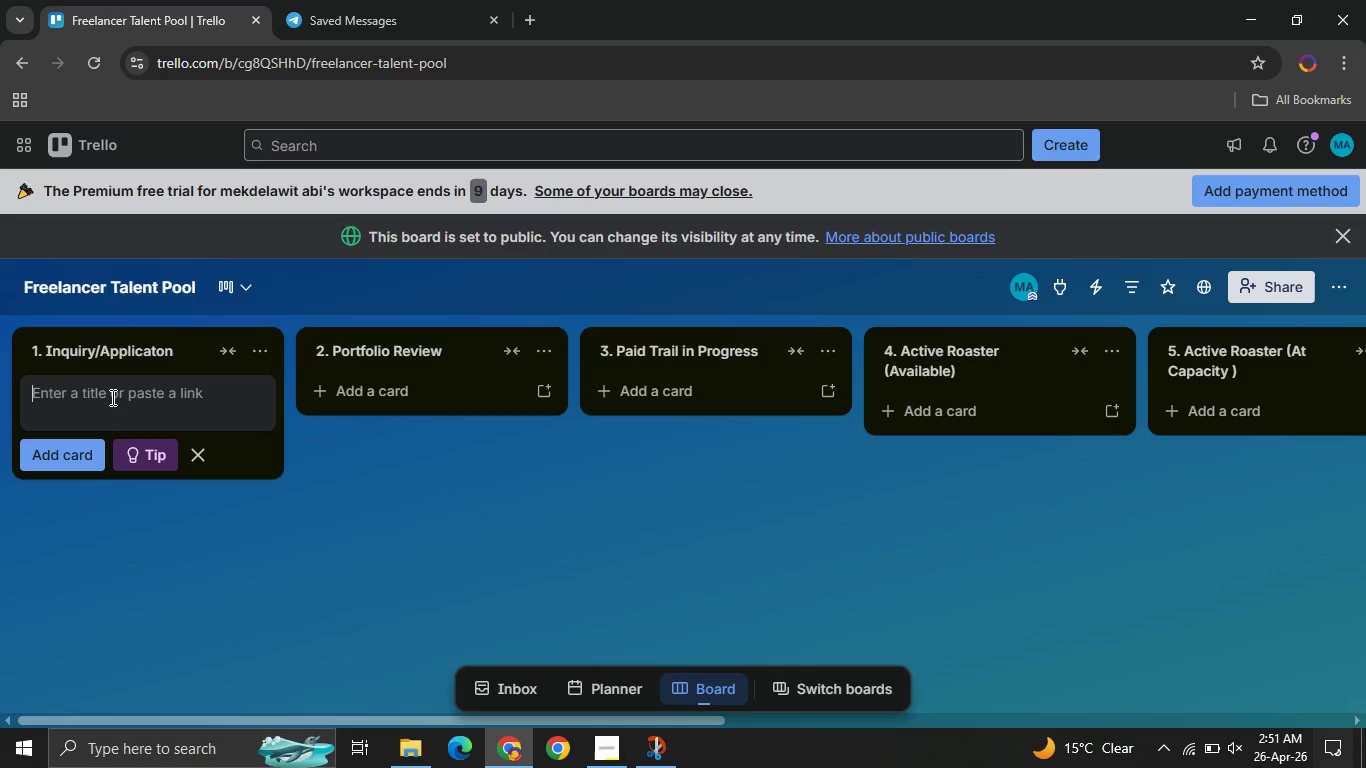 
type(Olivia )
 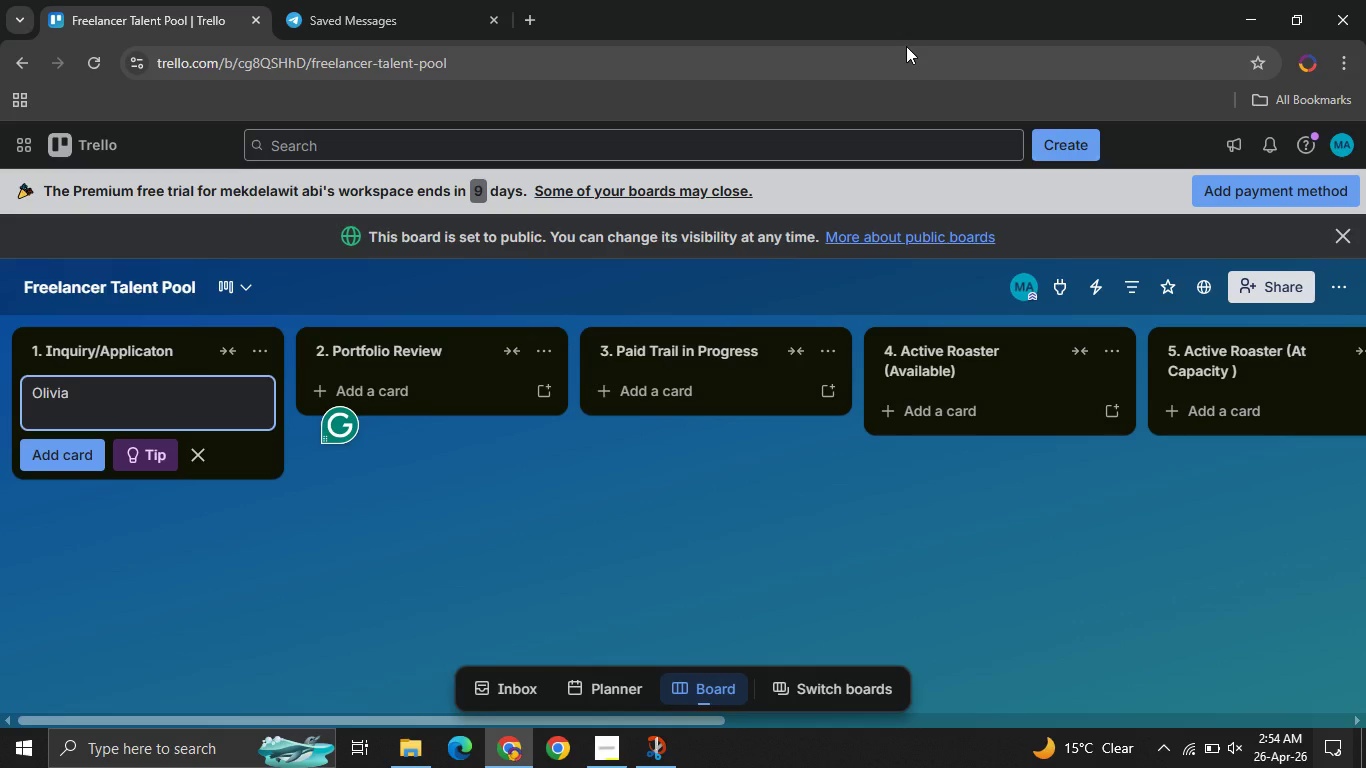 
wait(197.61)
 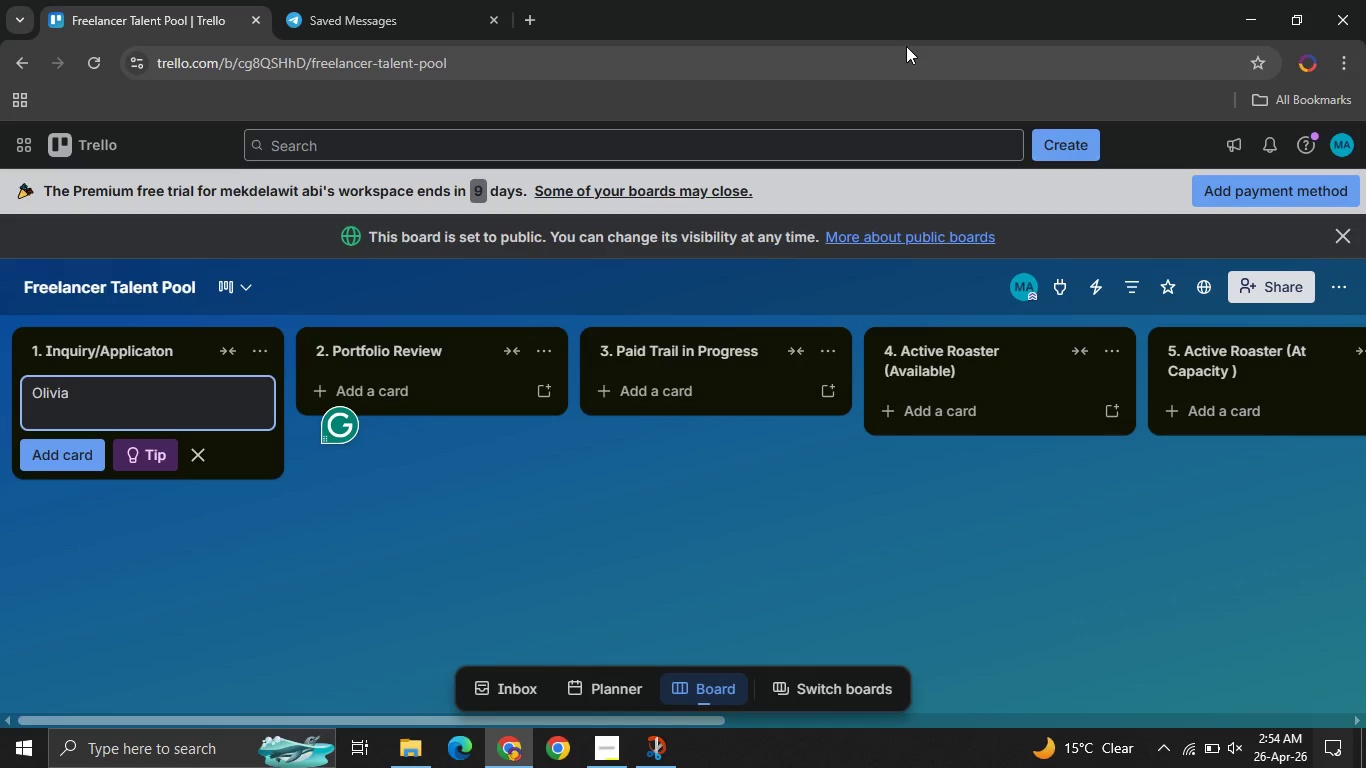 
left_click([88, 392])
 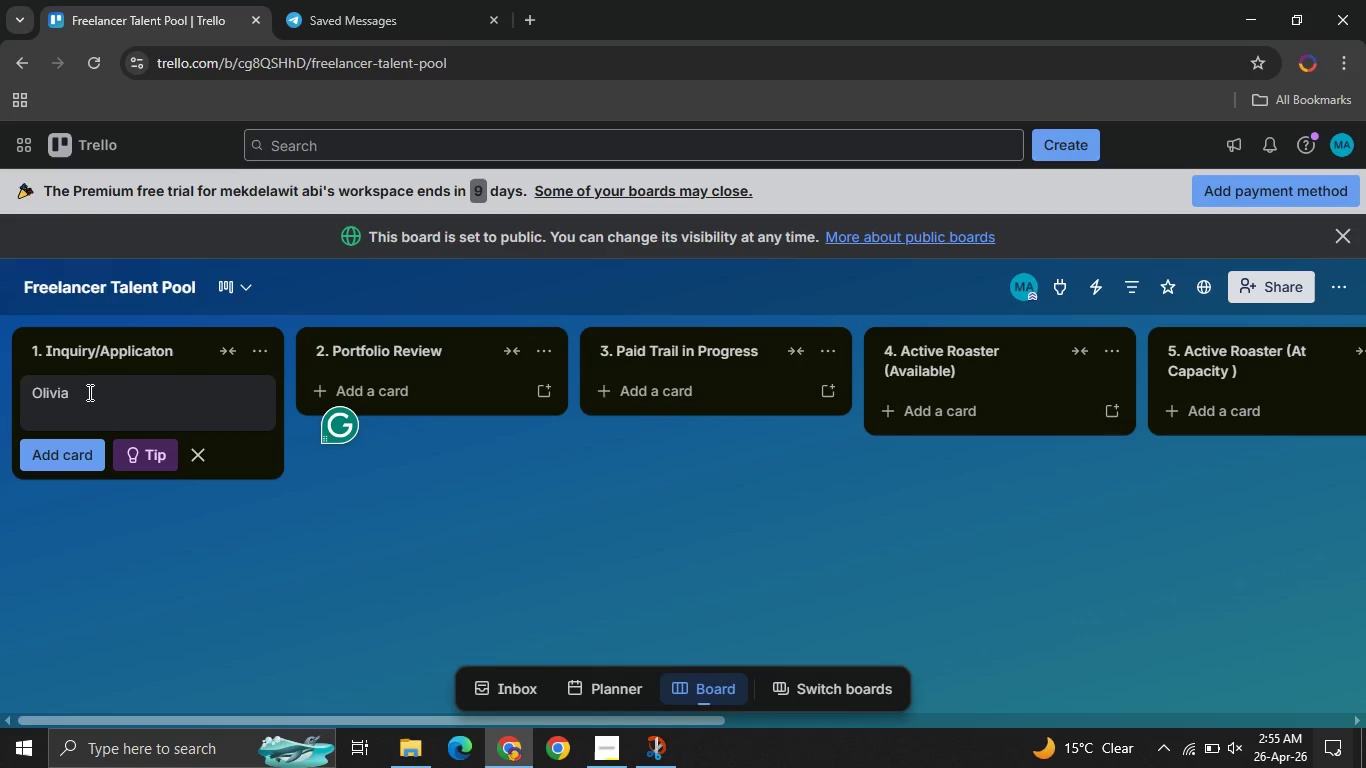 
wait(8.66)
 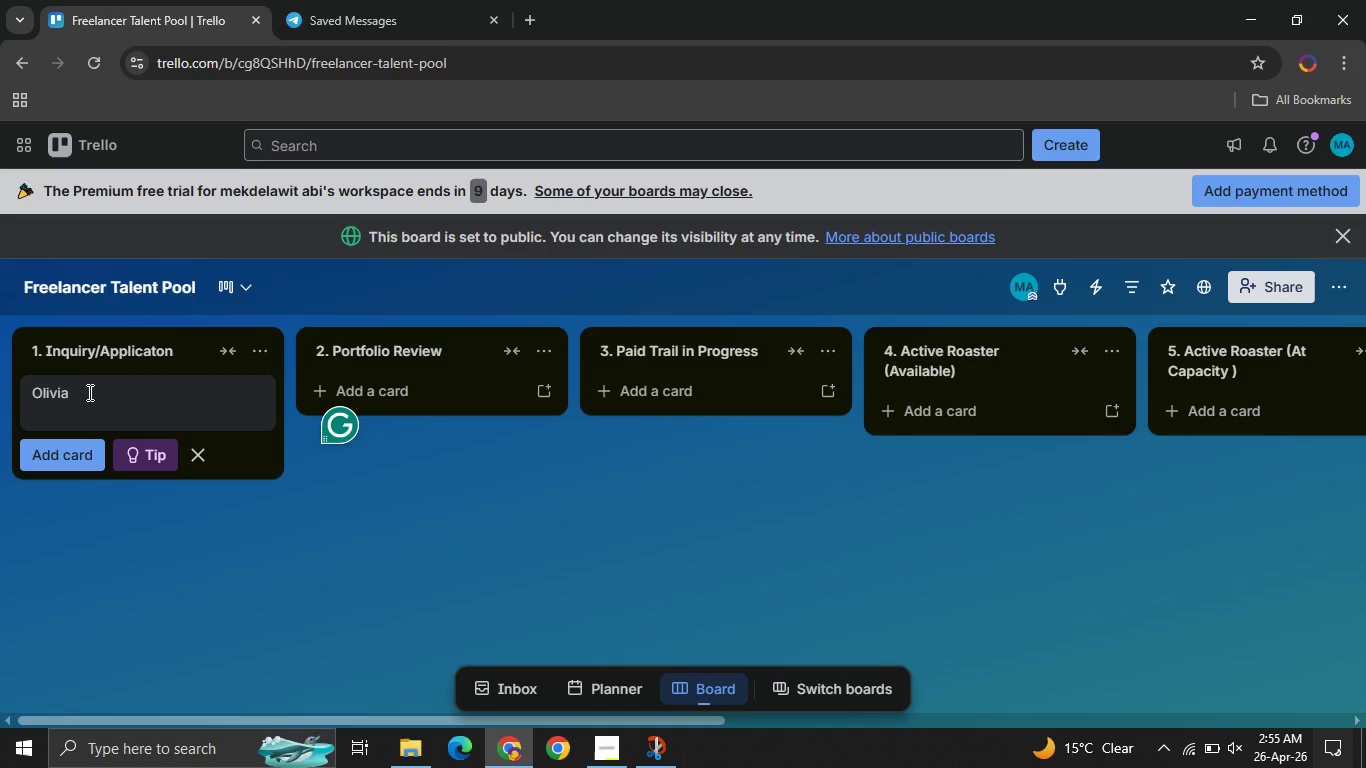 
key(Control+ControlLeft)
 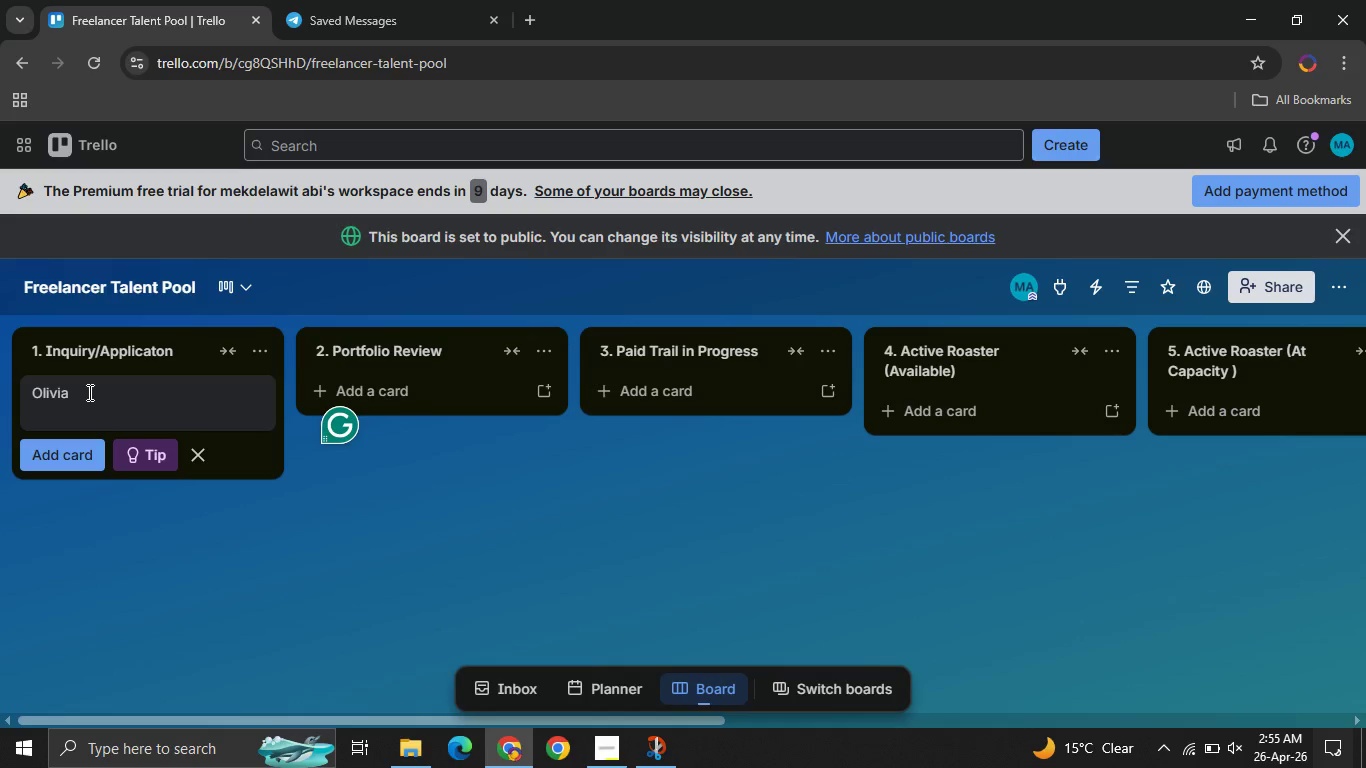 
key(Control+ControlLeft)
 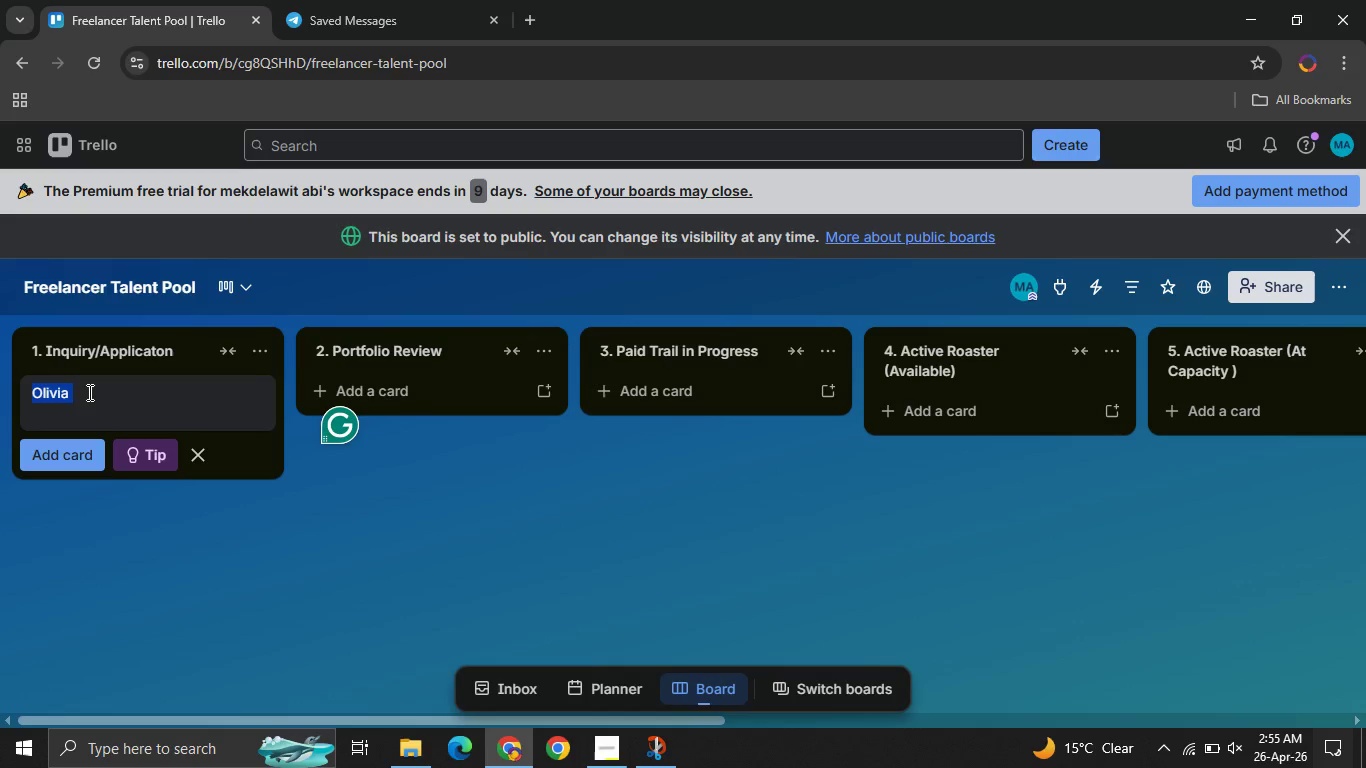 
key(Control+A)
 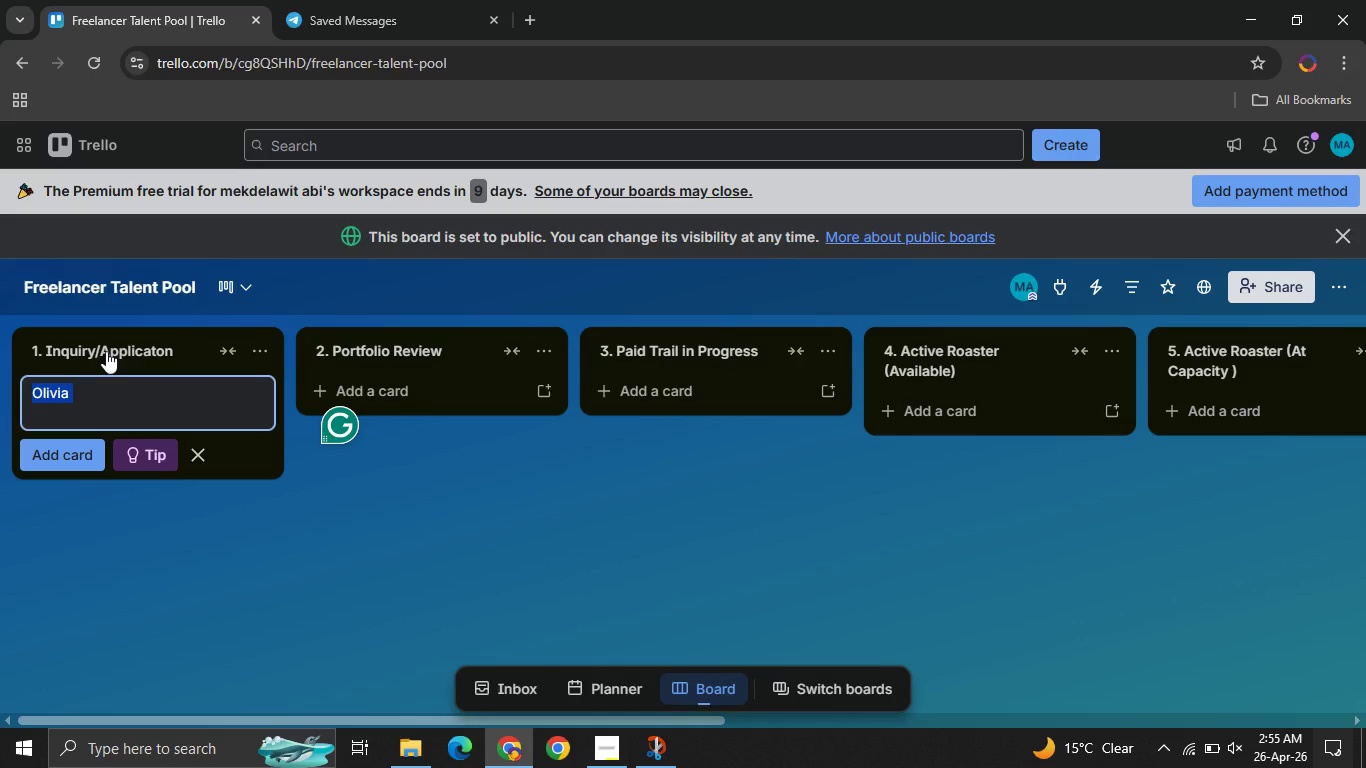 
wait(12.28)
 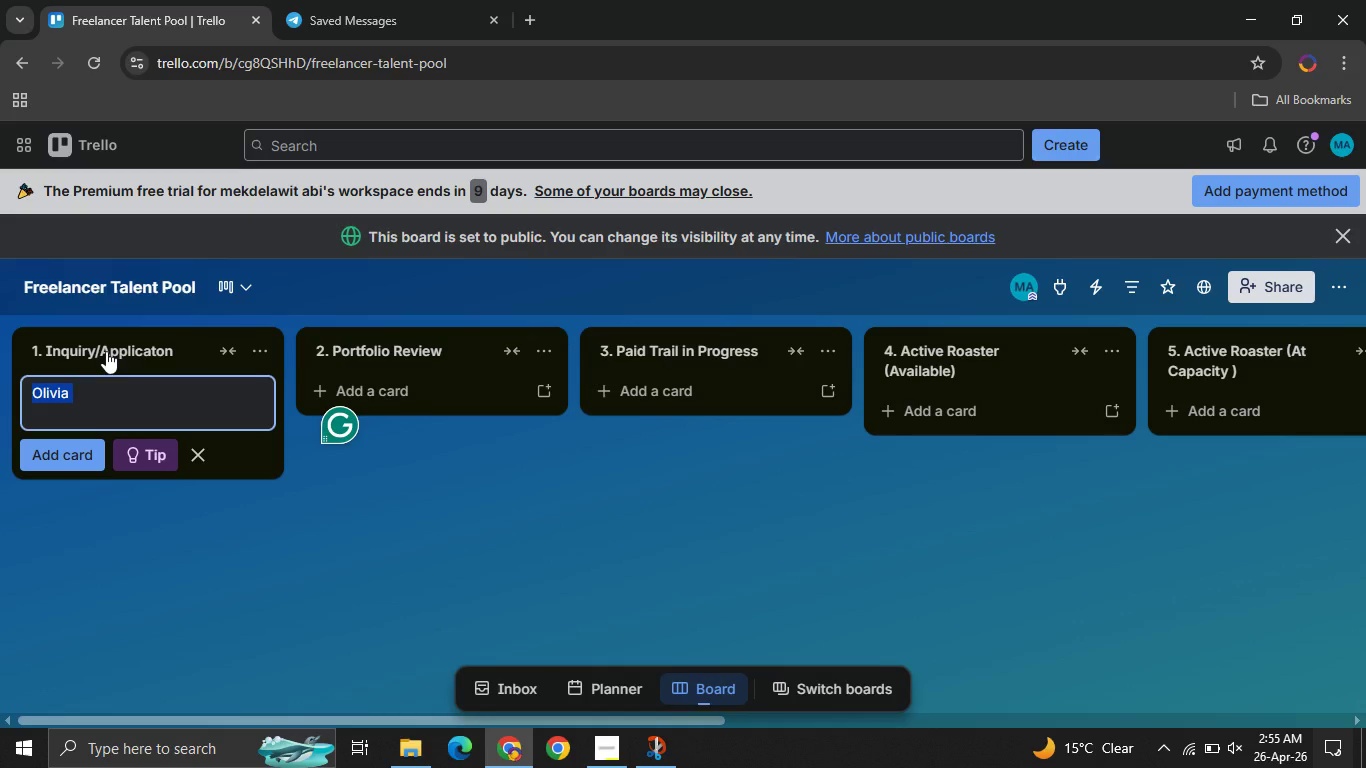 
type(Amina )
 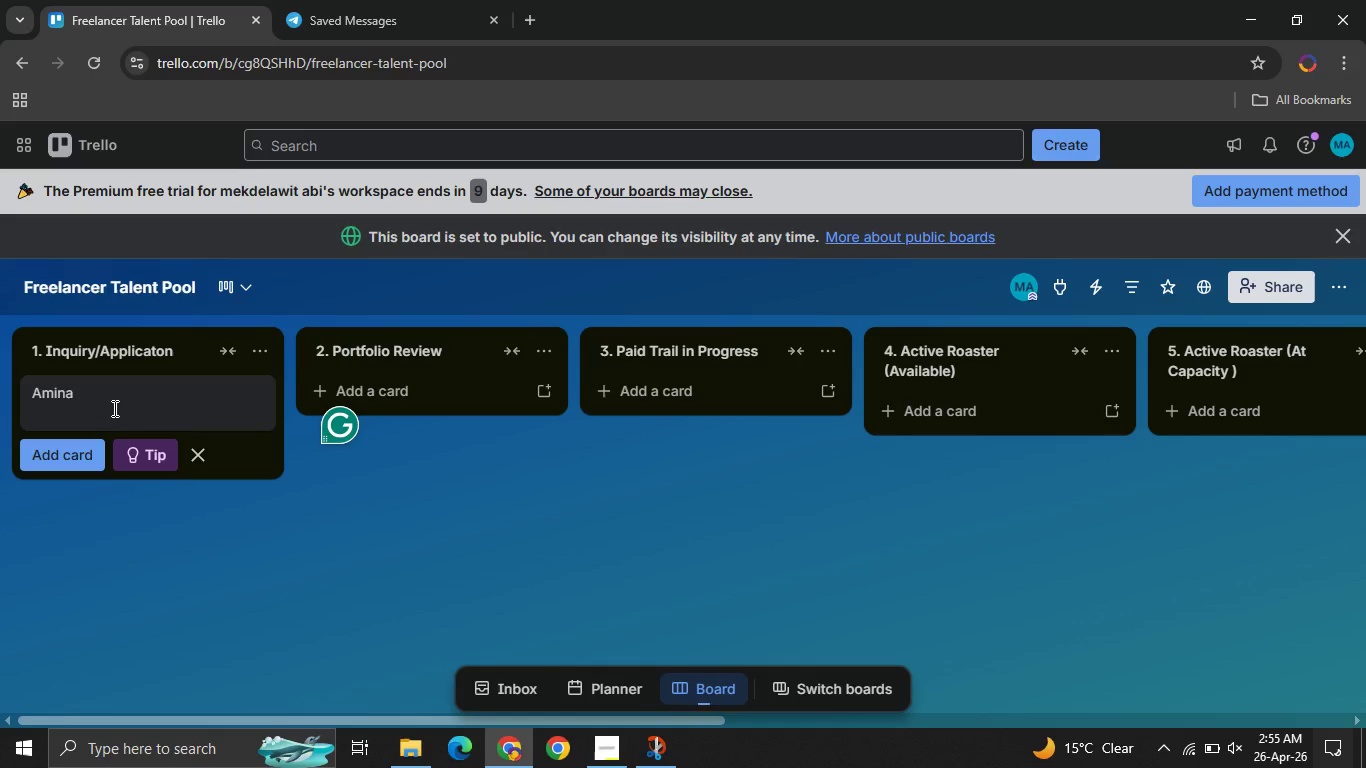 
wait(23.64)
 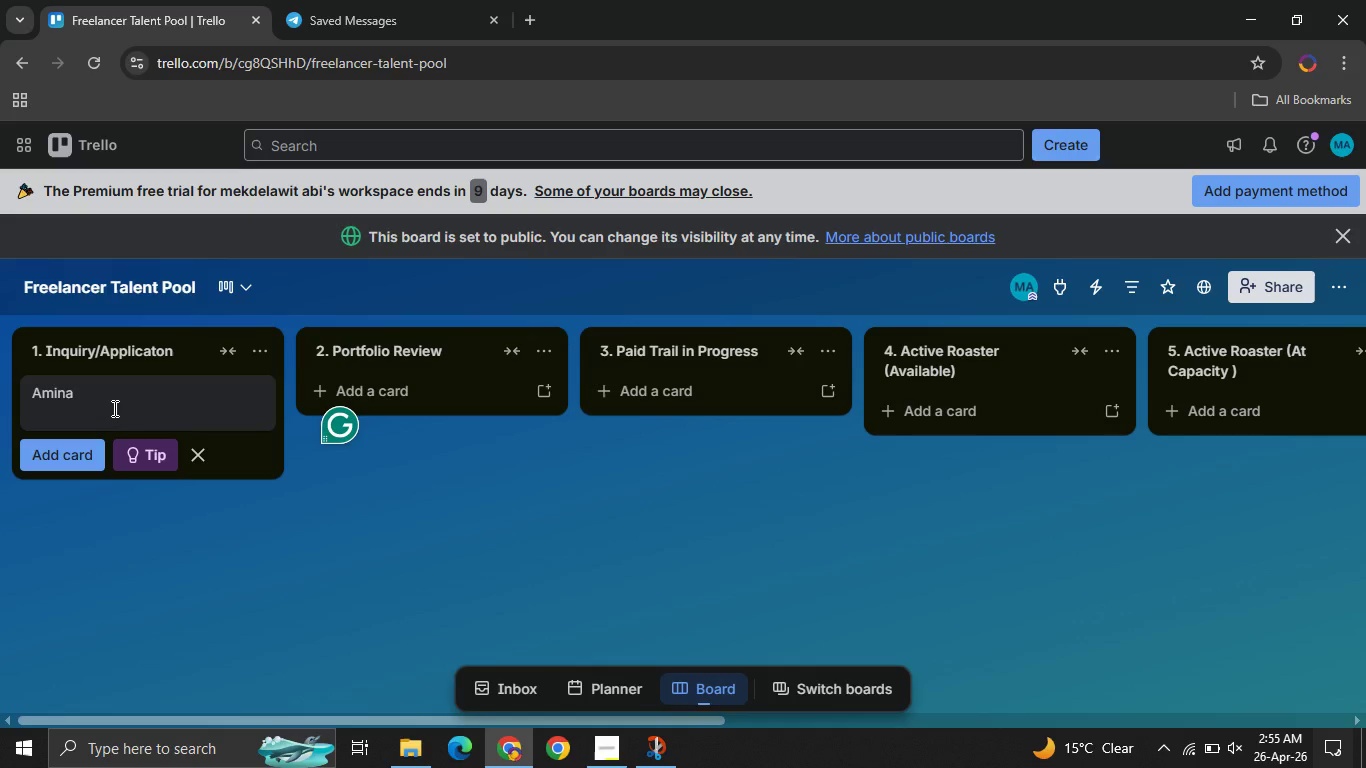 
left_click_drag(start_coordinate=[113, 408], to_coordinate=[0, 396])
 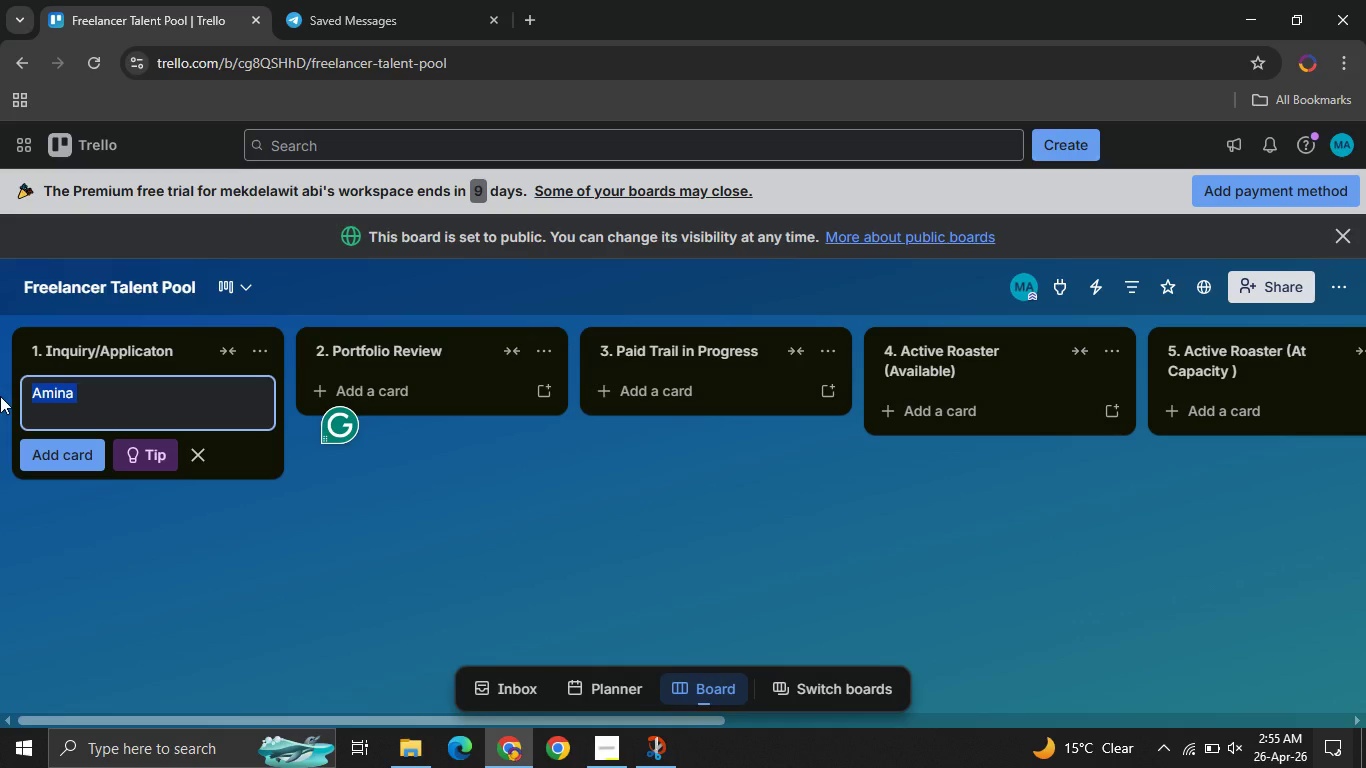 
type(Olivia Carter )
 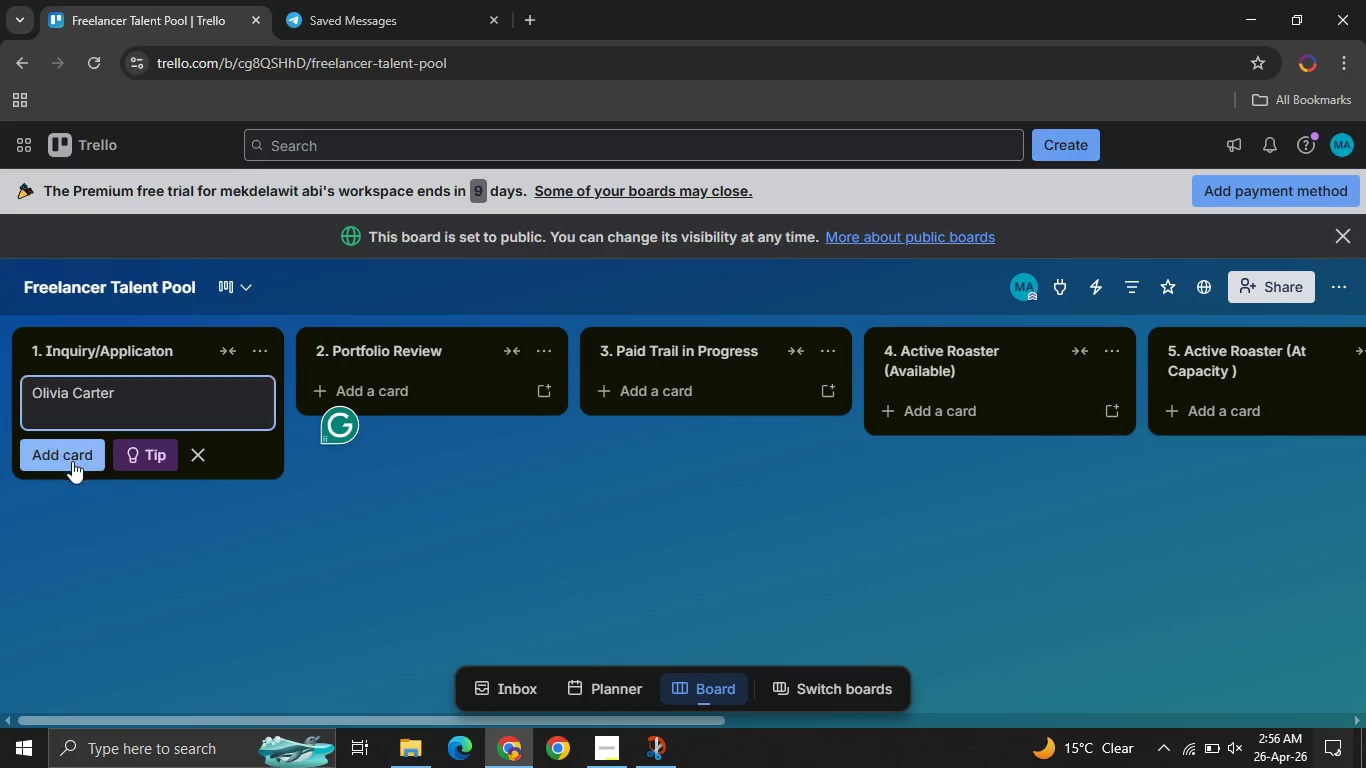 
left_click([72, 461])
 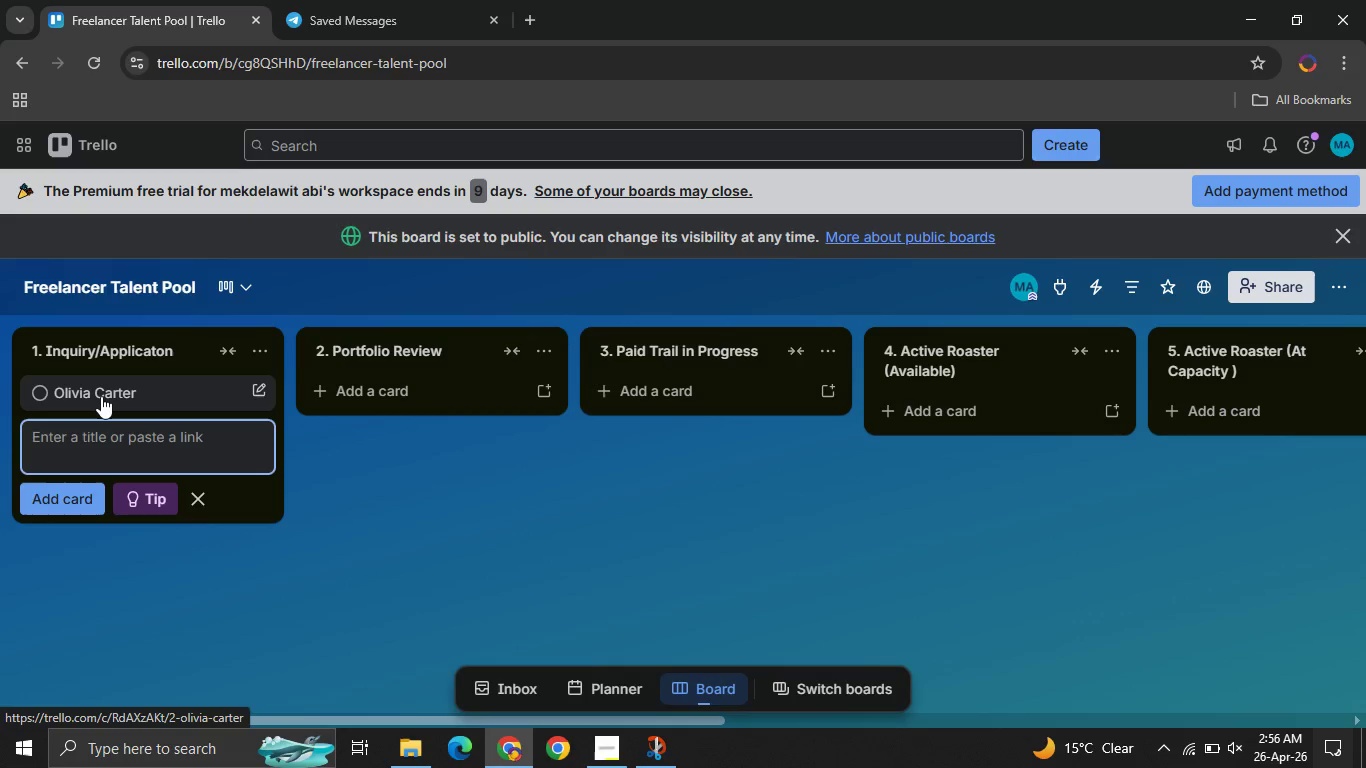 
left_click([101, 396])
 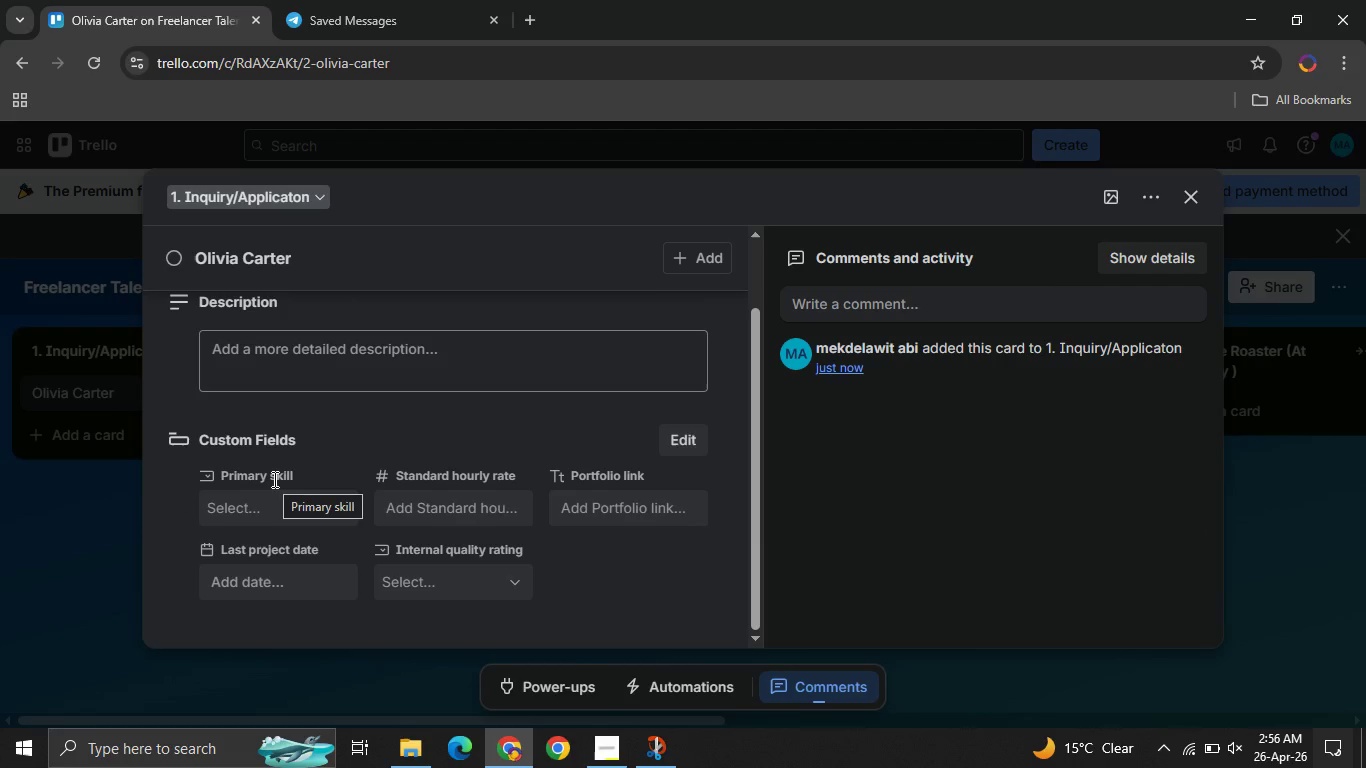 
left_click([244, 523])
 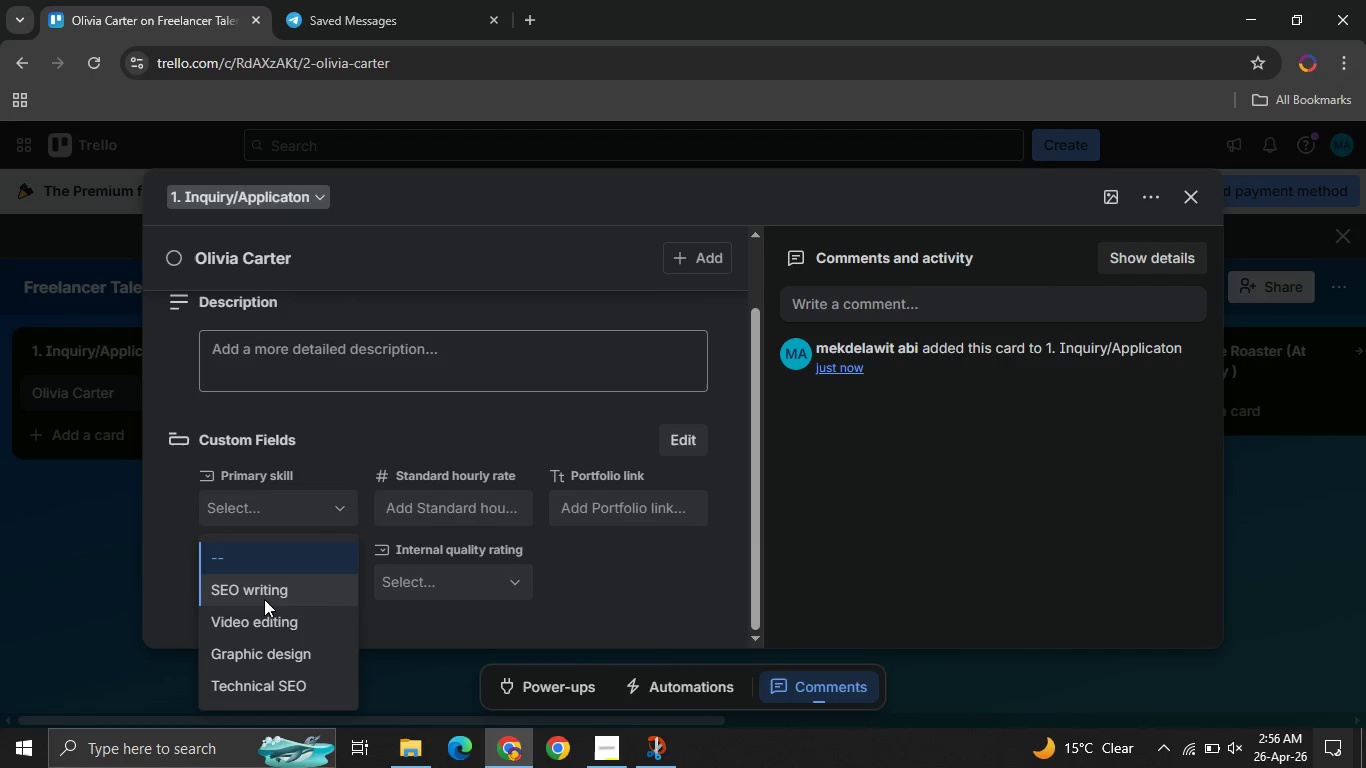 
left_click([264, 599])
 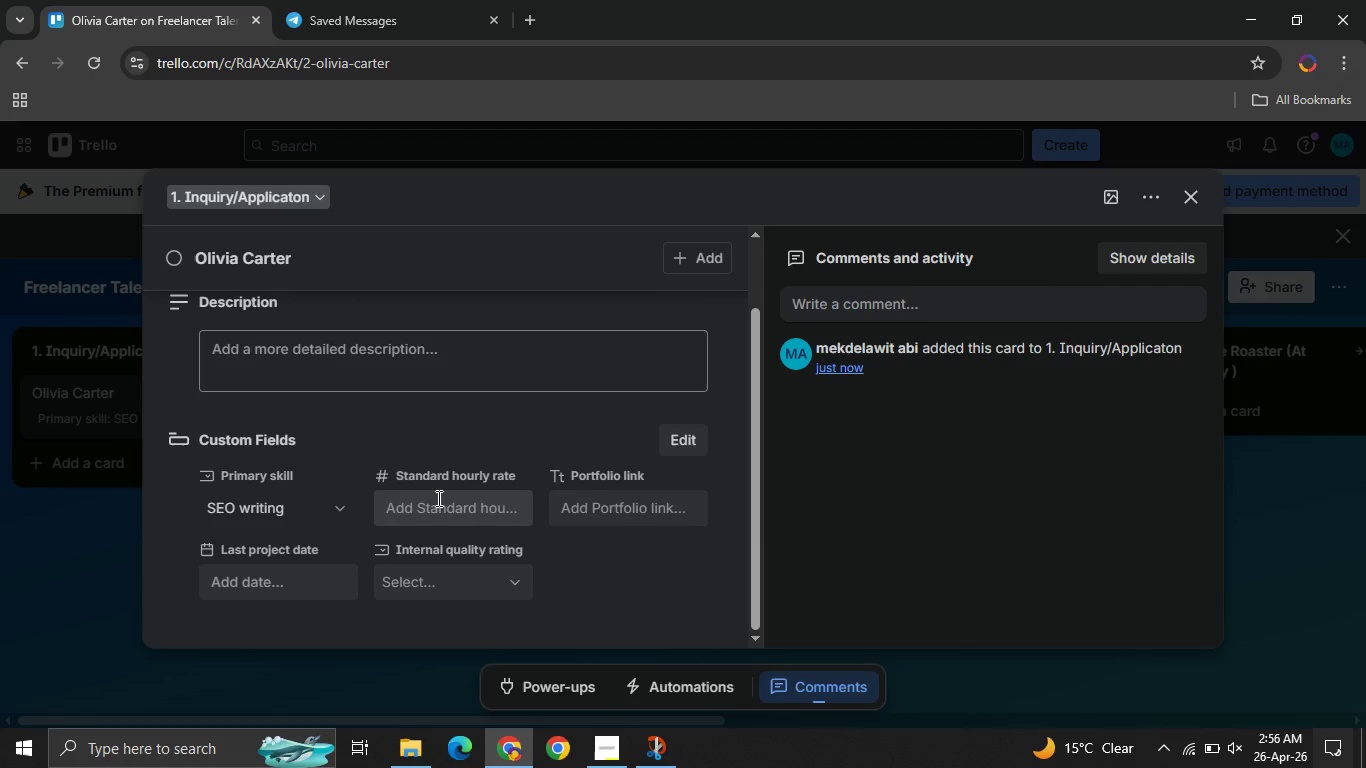 
left_click([437, 498])
 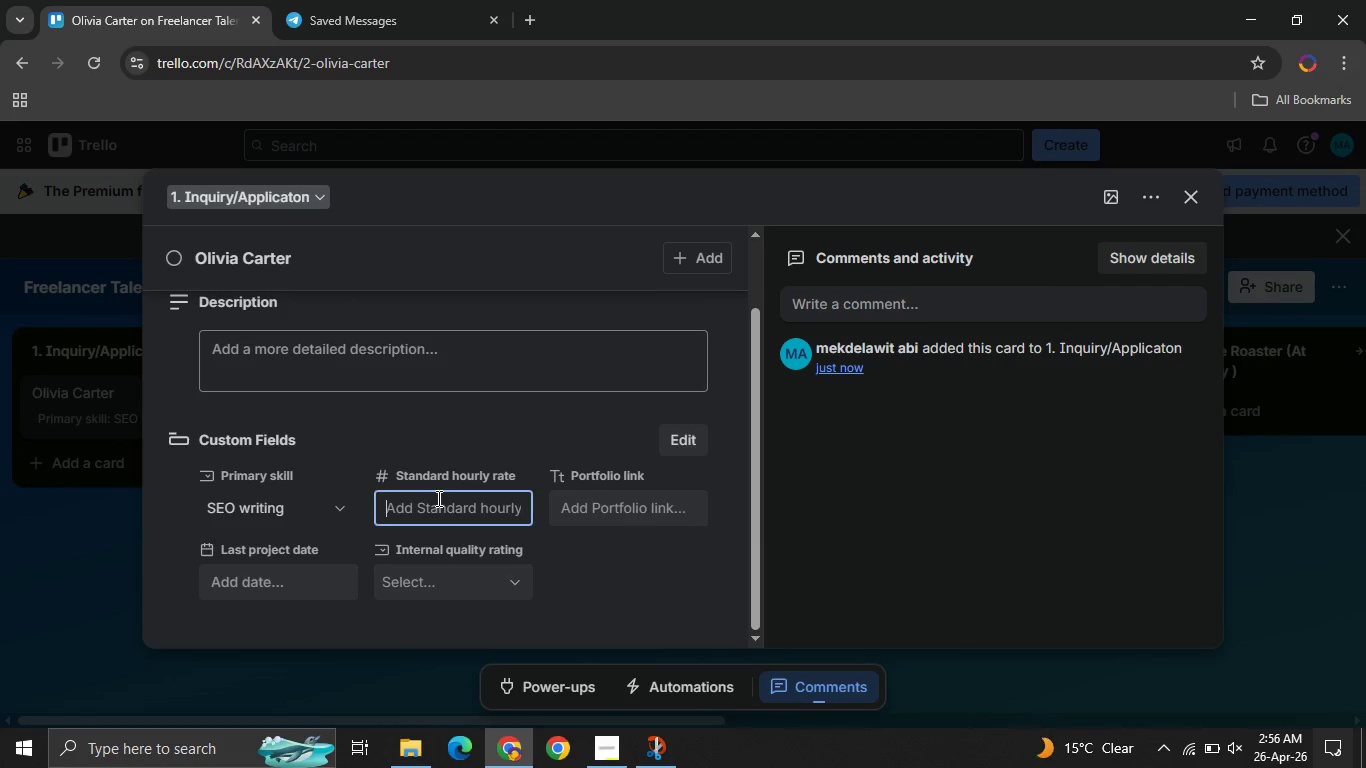 
type(28)
 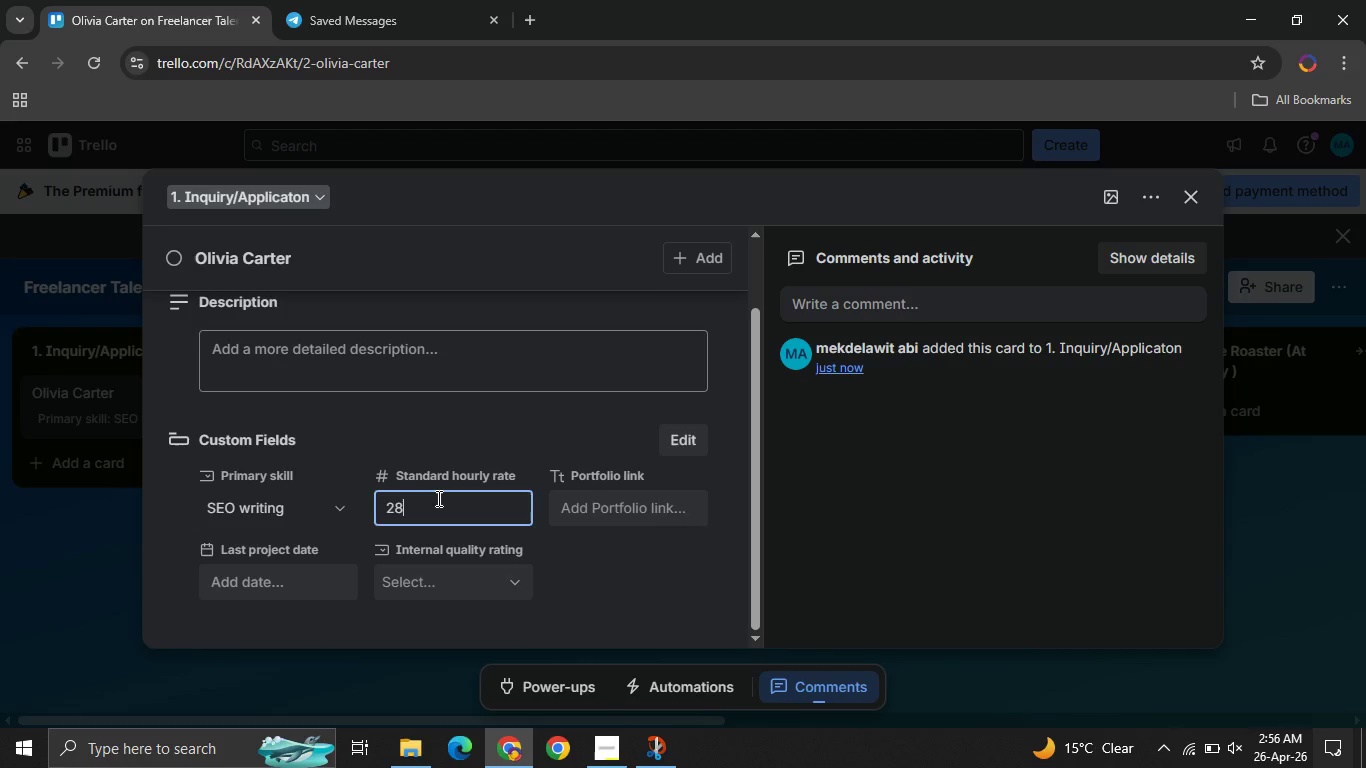 
wait(8.03)
 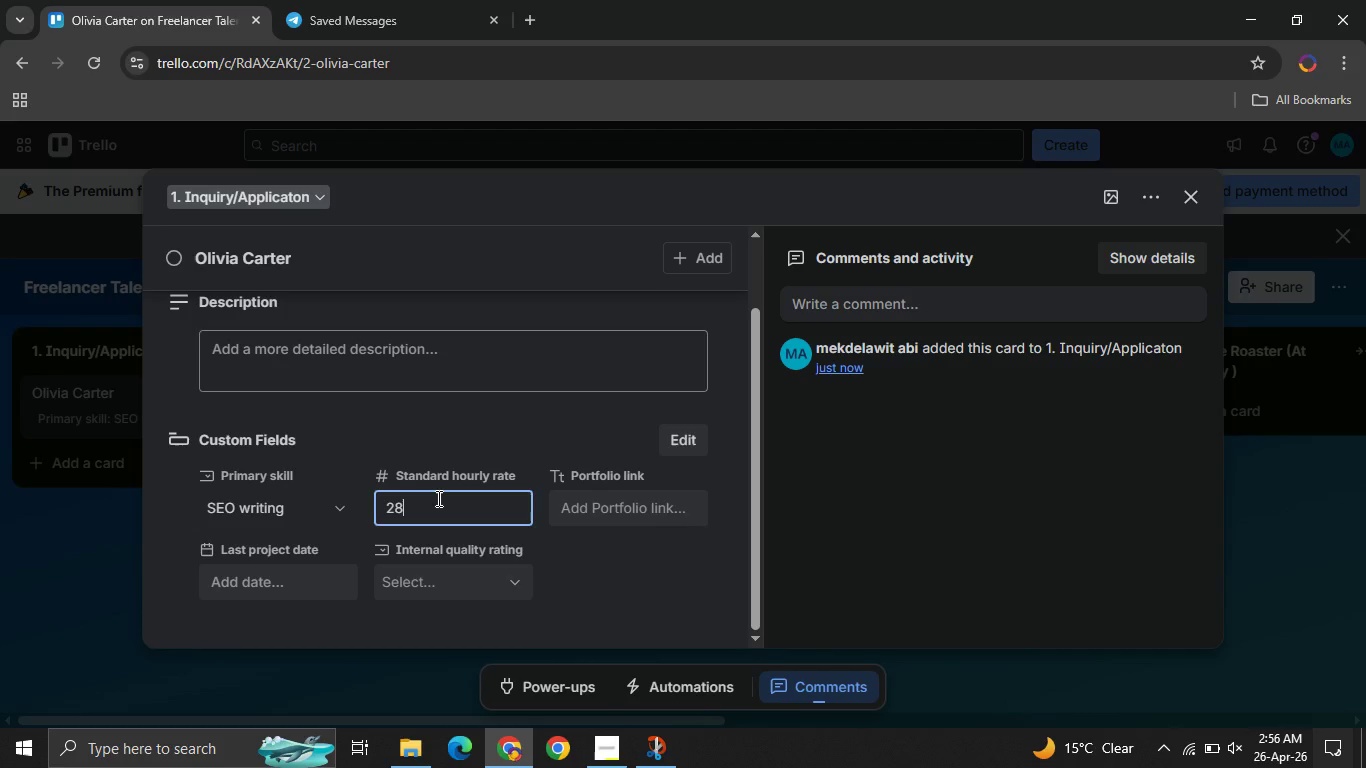 
left_click([484, 471])
 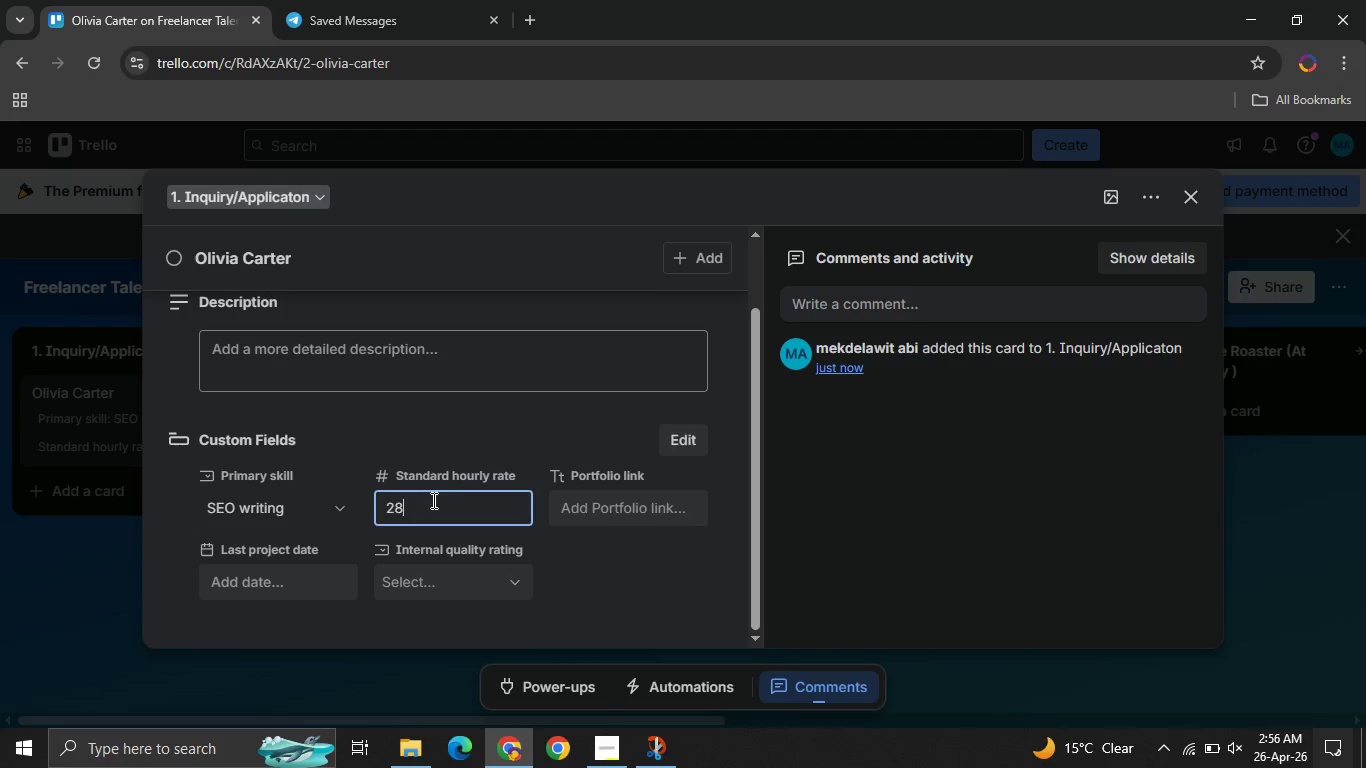 
left_click([443, 501])
 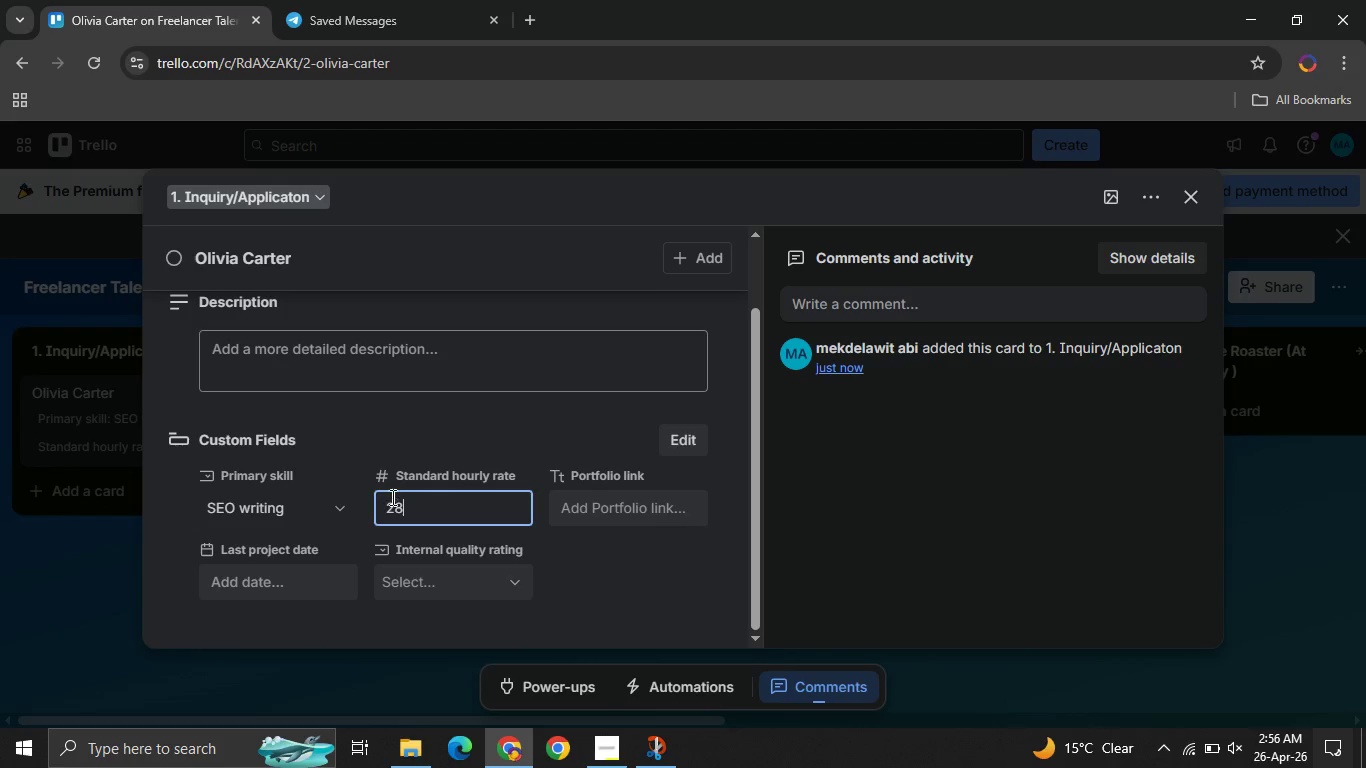 
left_click([386, 510])
 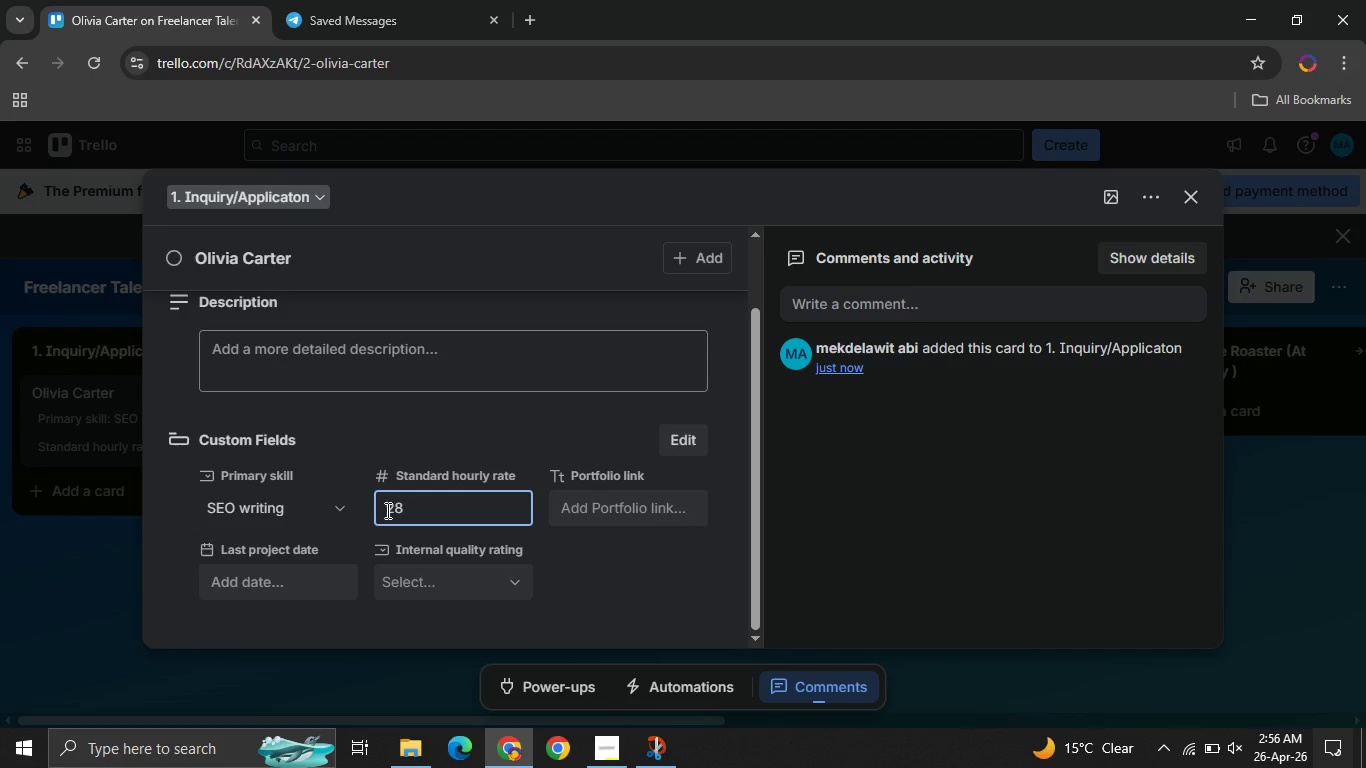 
key(Shift+4)
 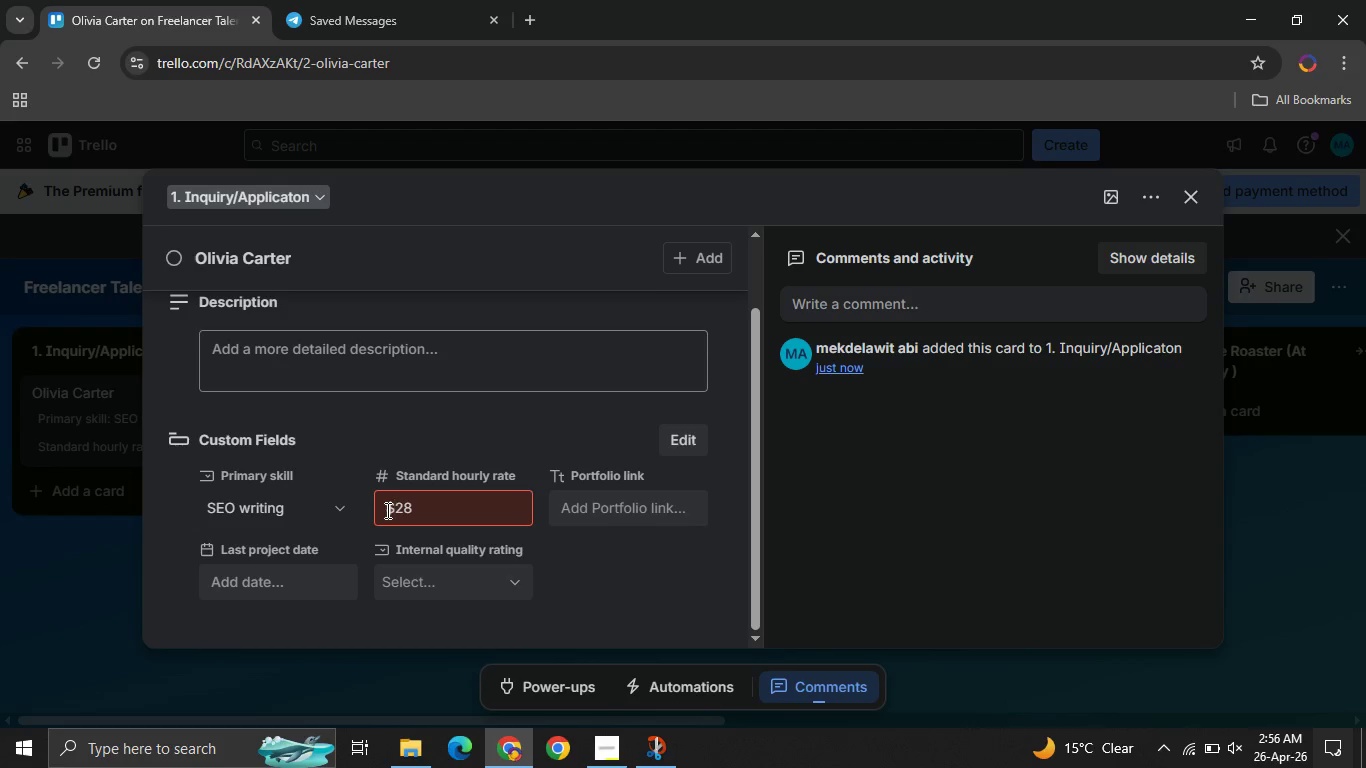 
key(Backspace)
 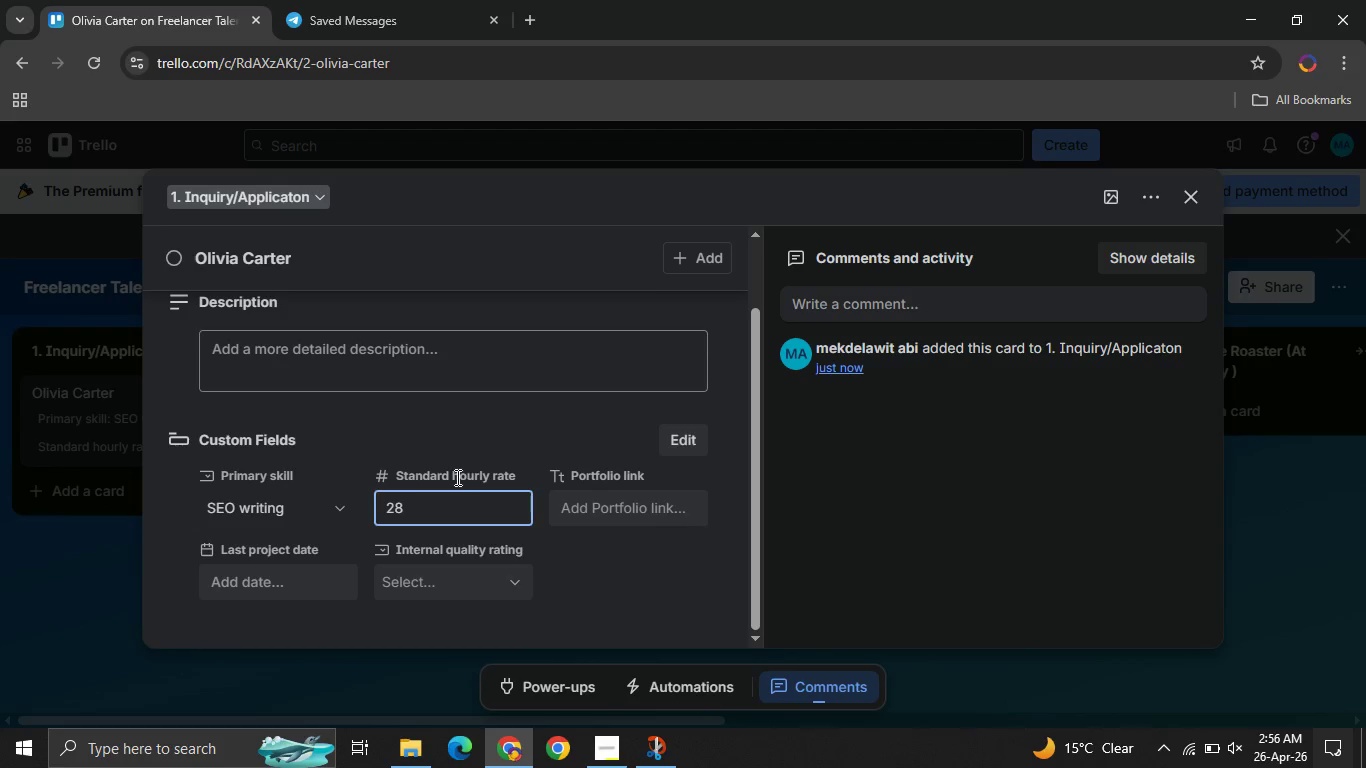 
left_click([456, 477])
 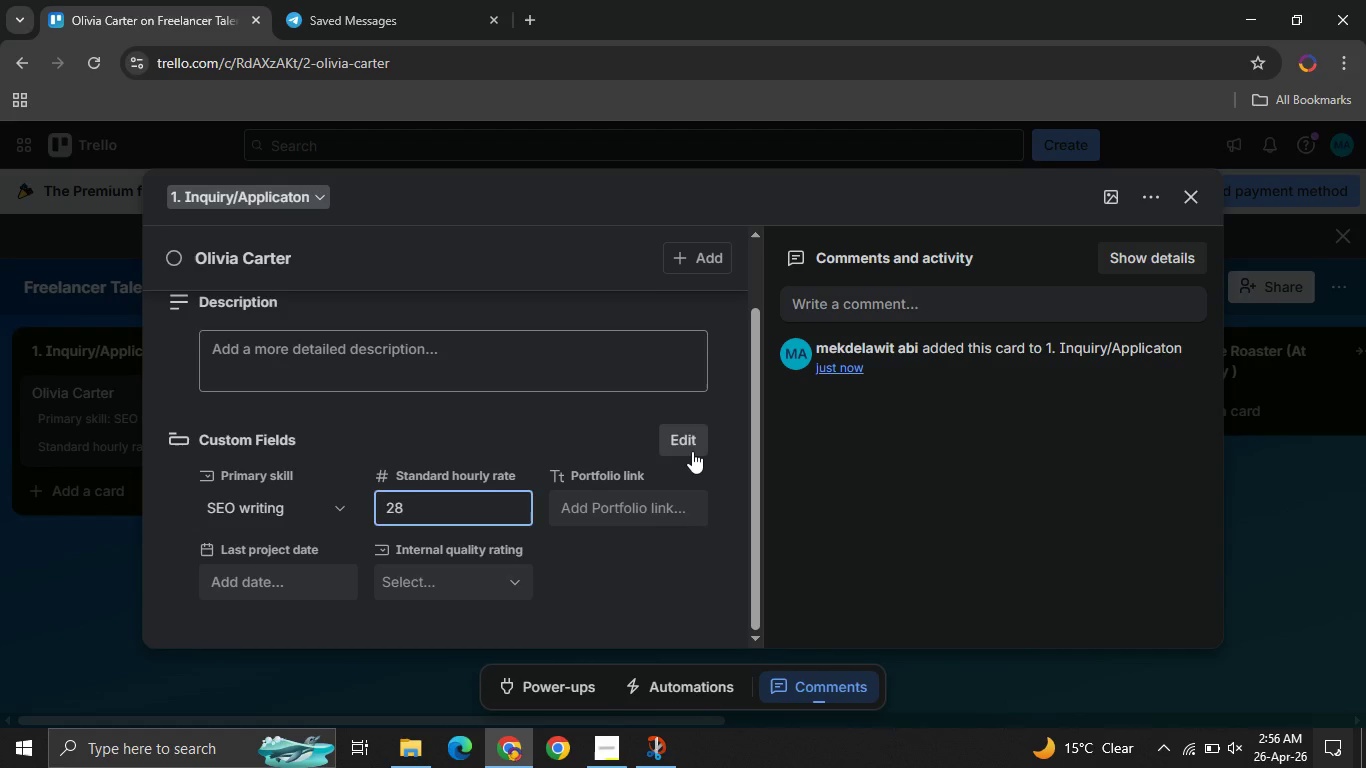 
left_click([692, 451])
 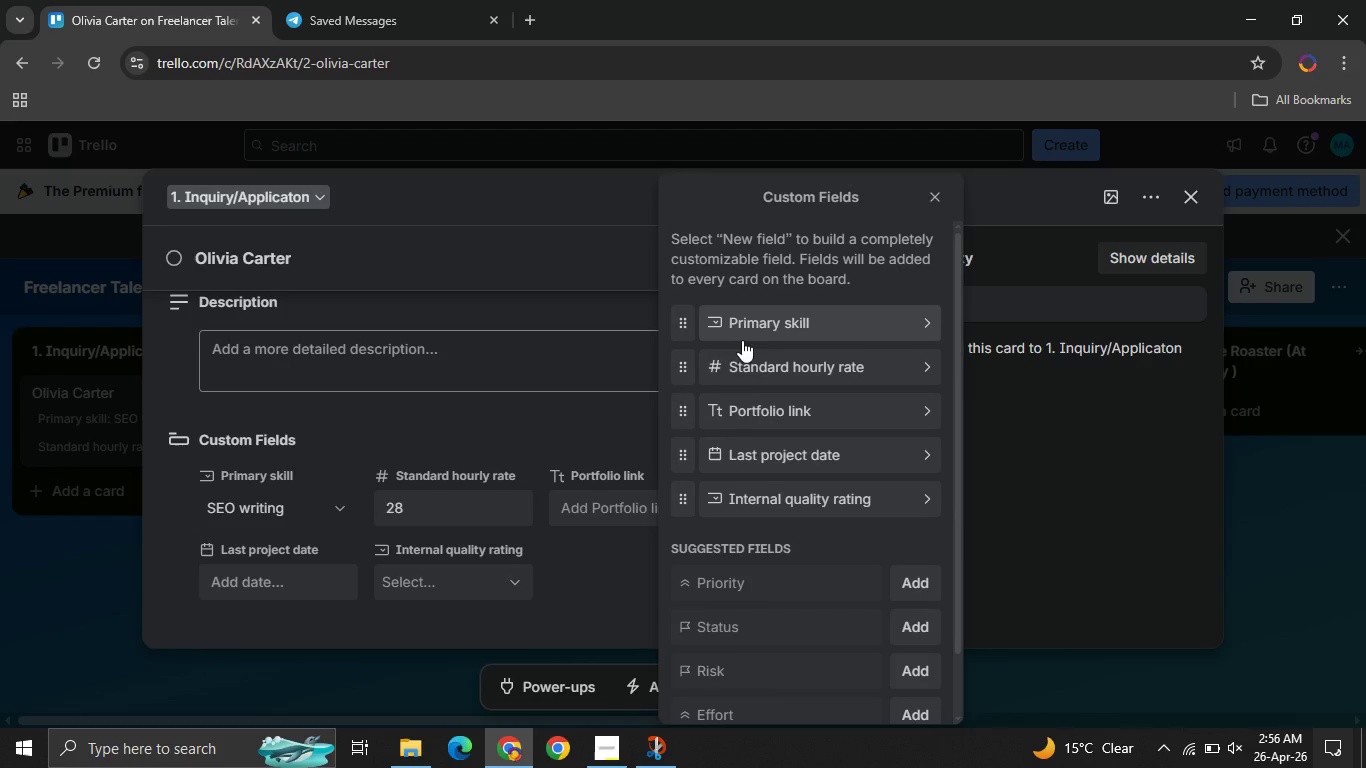 
left_click([755, 366])
 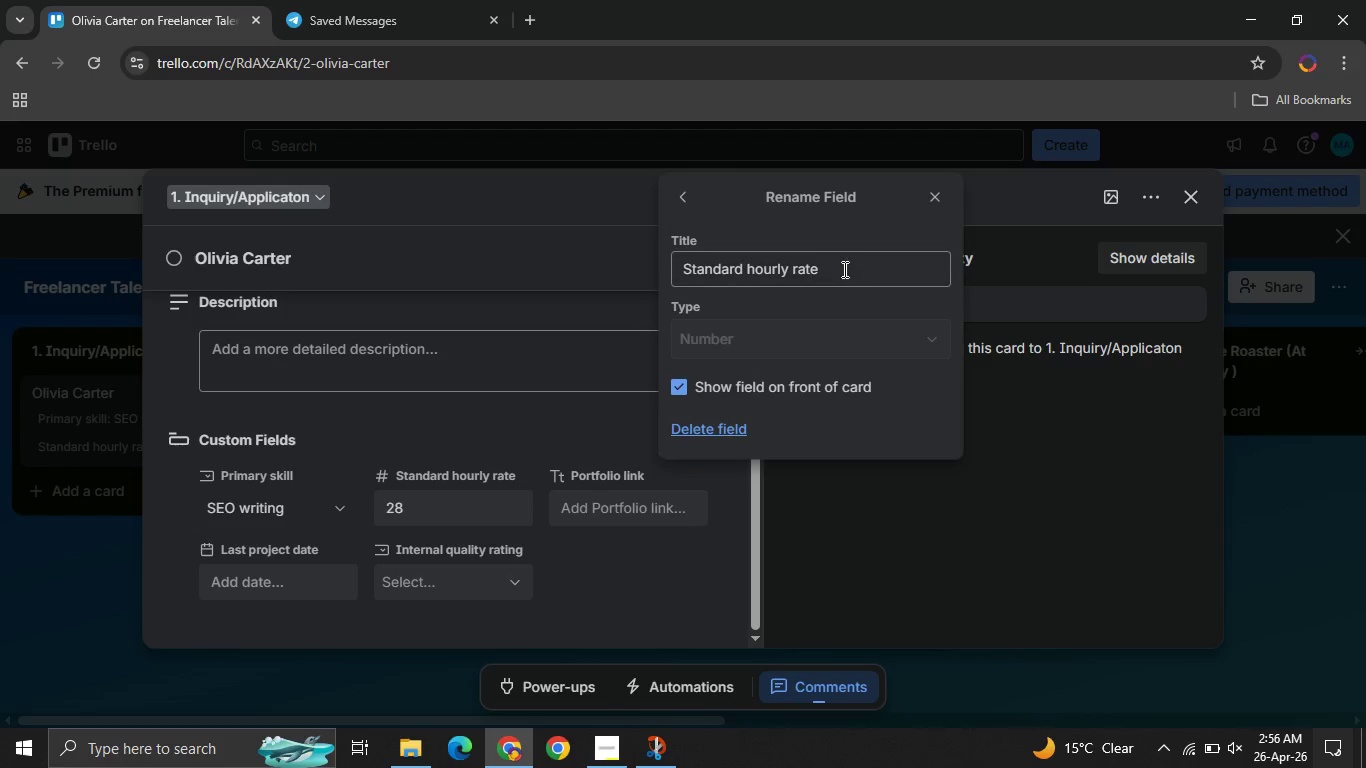 
left_click([843, 266])
 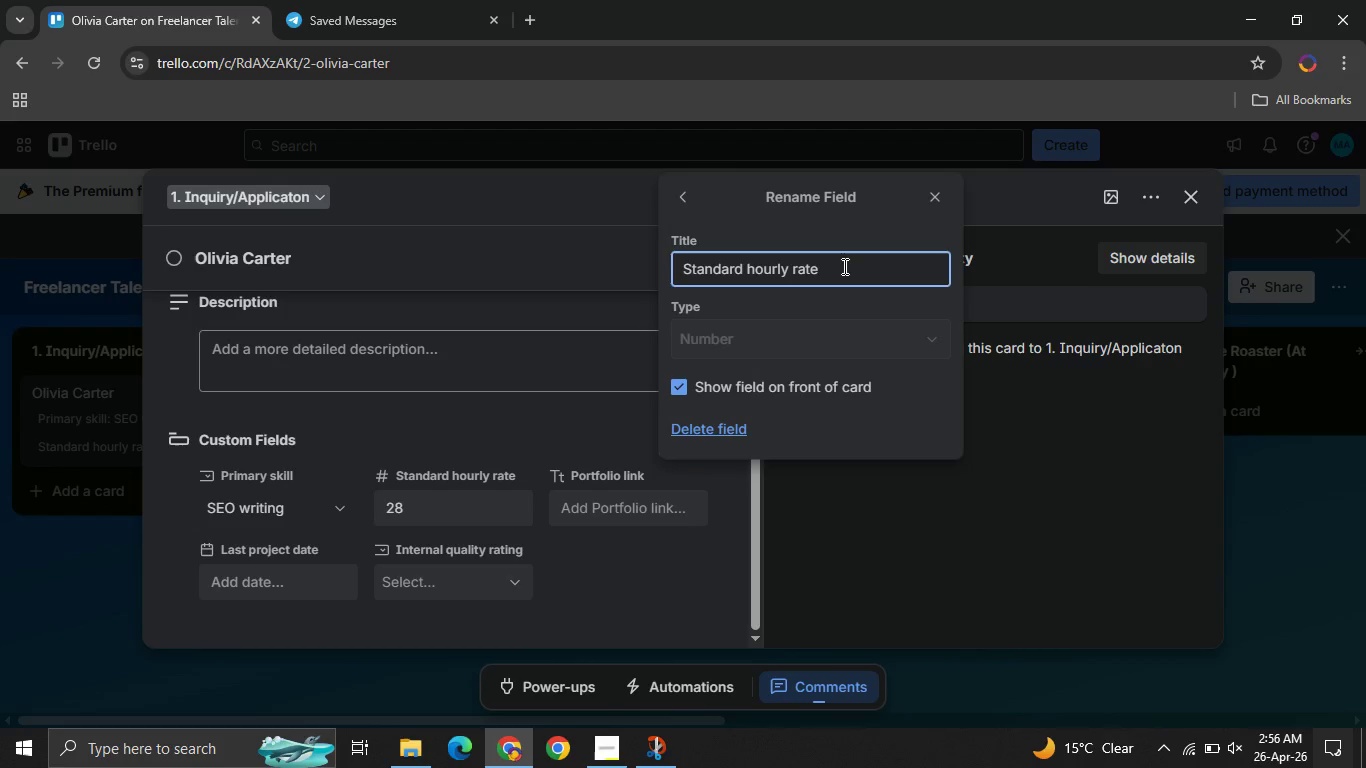 
type( ())
 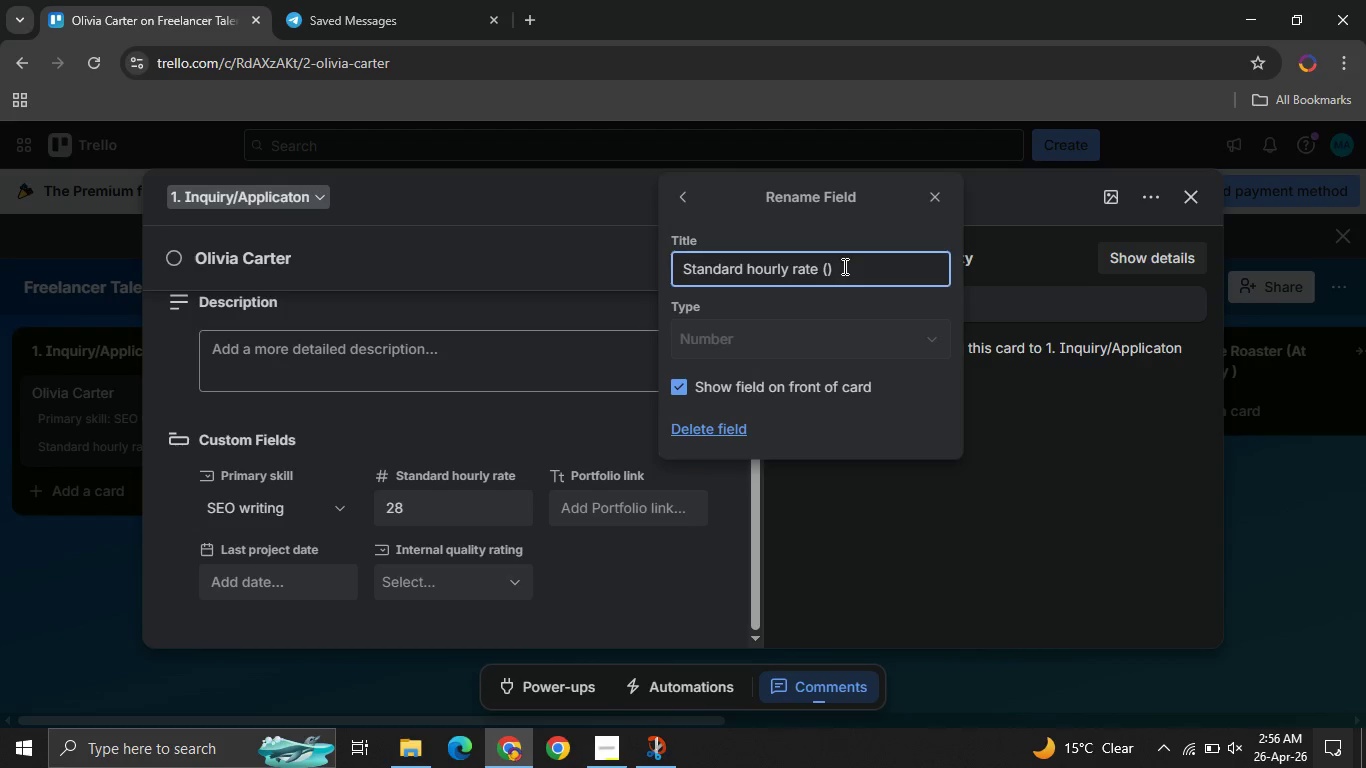 
key(ArrowLeft)
 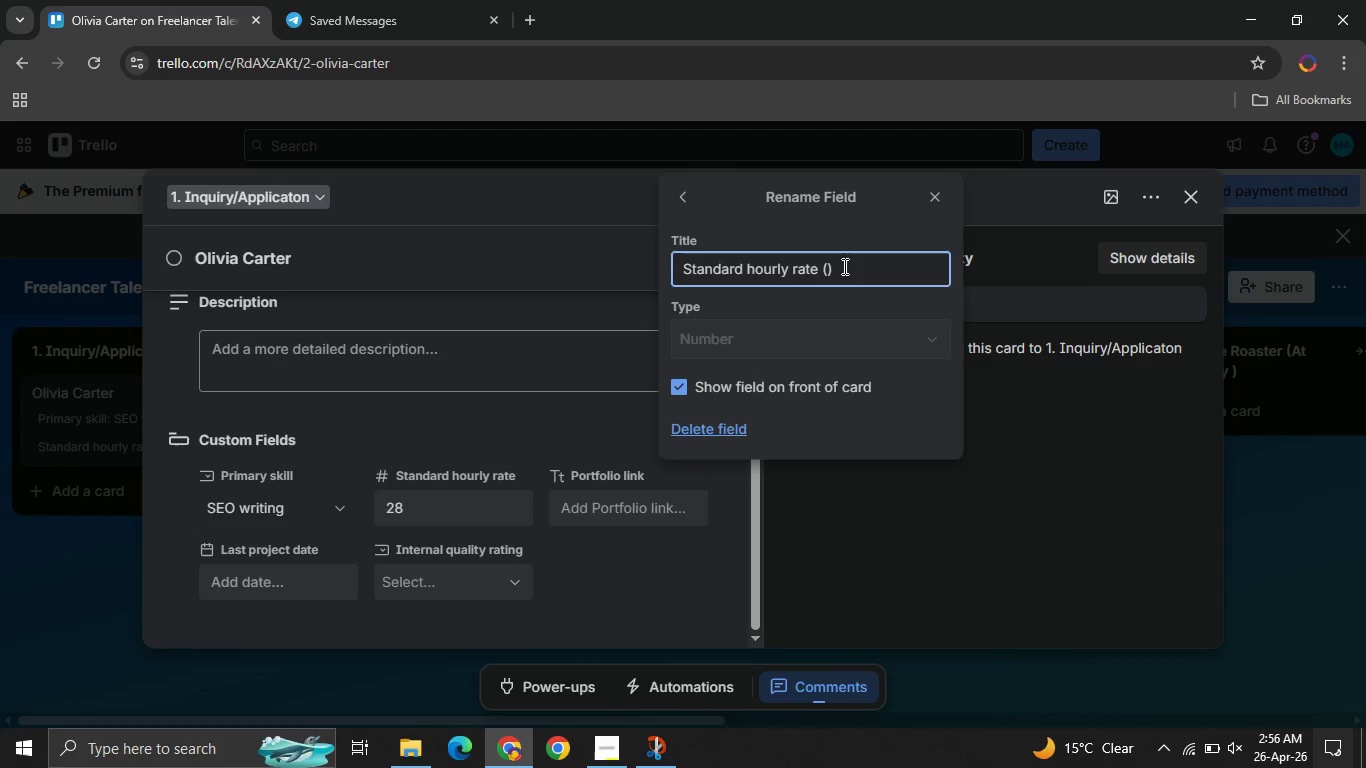 
key(Shift+5)
 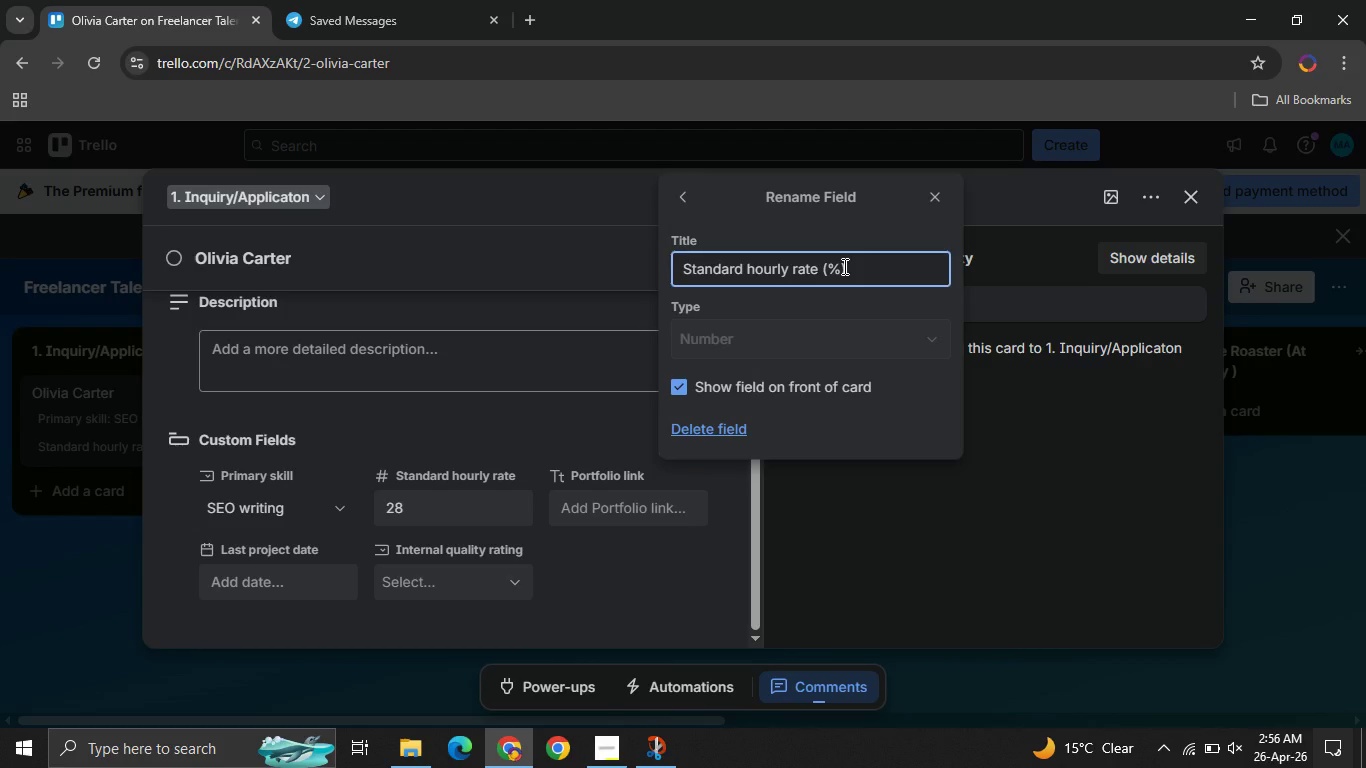 
key(Backspace)
 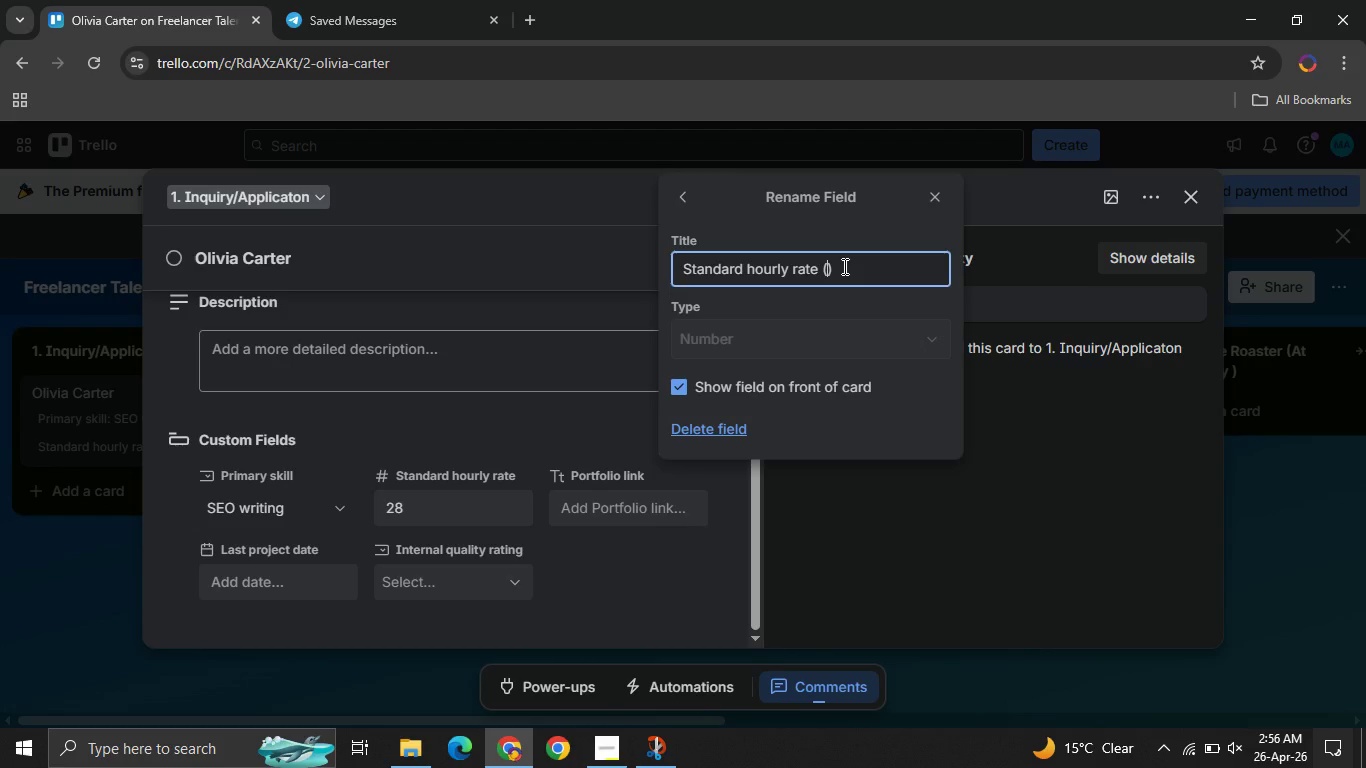 
key(Shift+ShiftRight)
 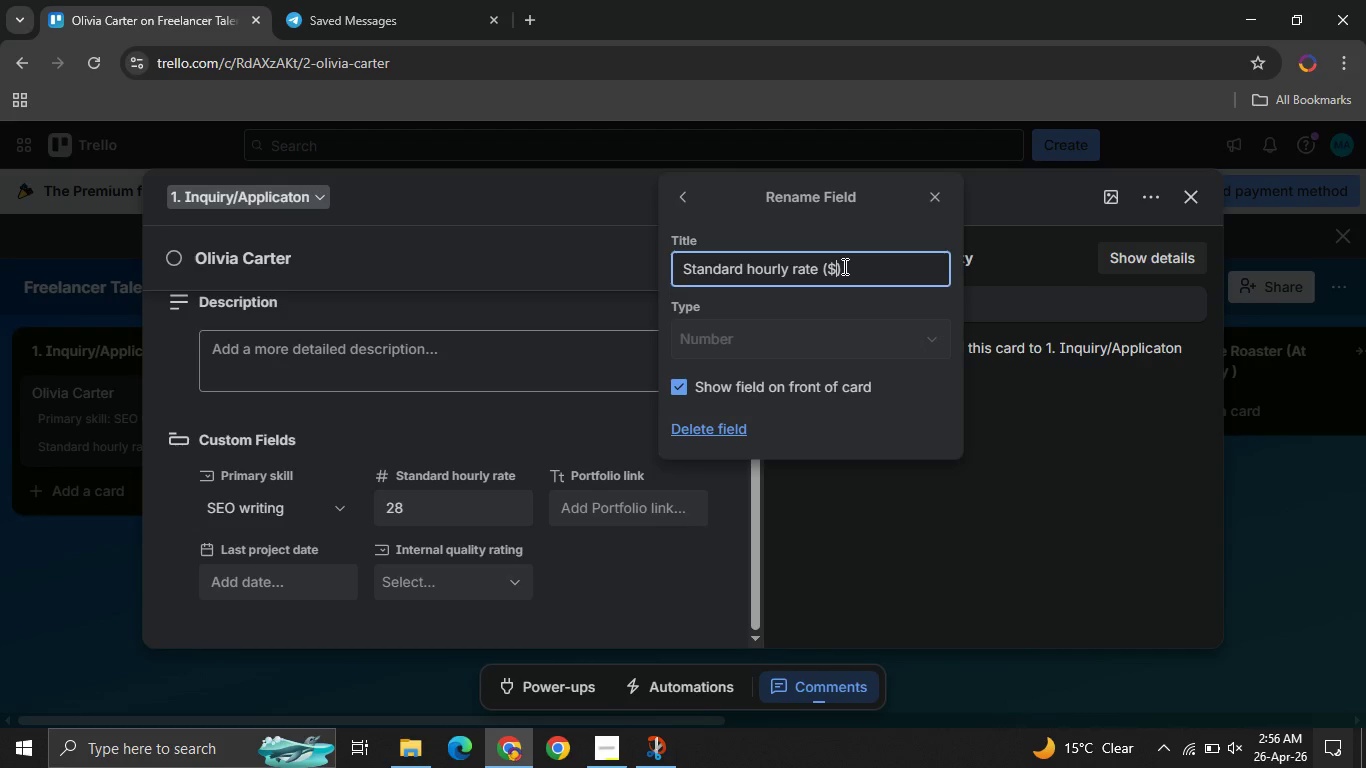 
key(Shift+4)
 